 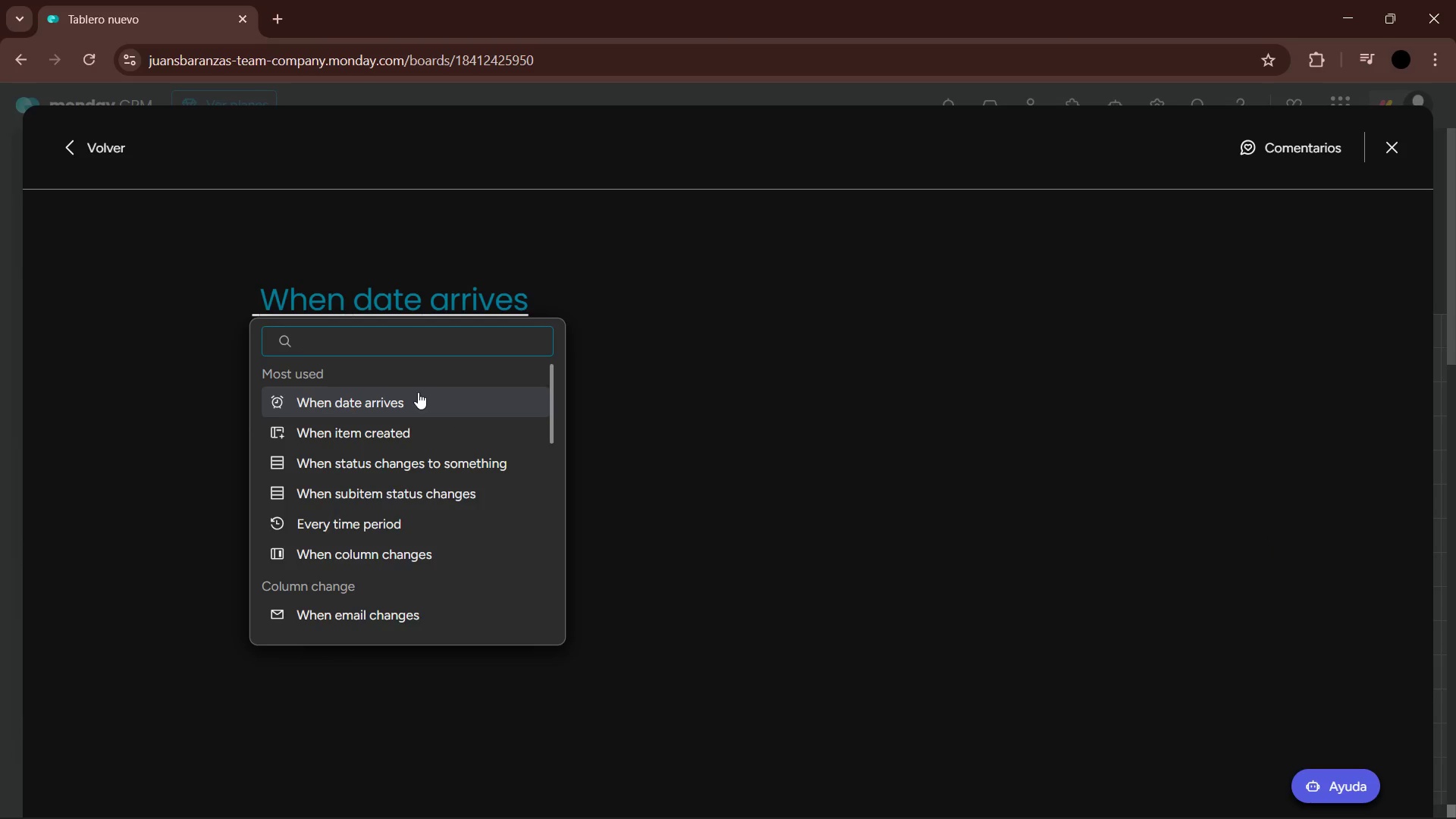 
left_click([406, 304])
 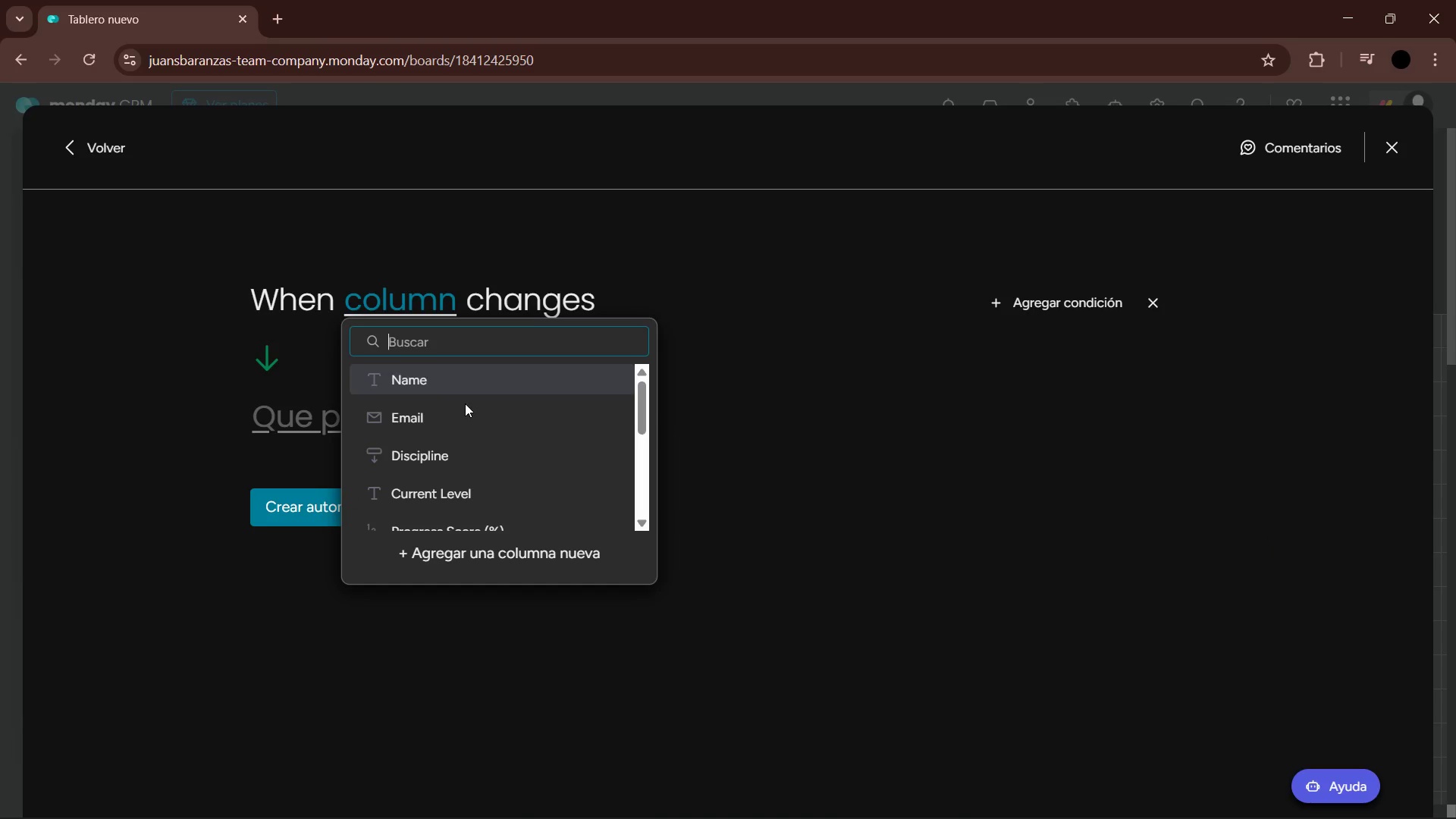 
scroll: coordinate [472, 422], scroll_direction: down, amount: 3.0
 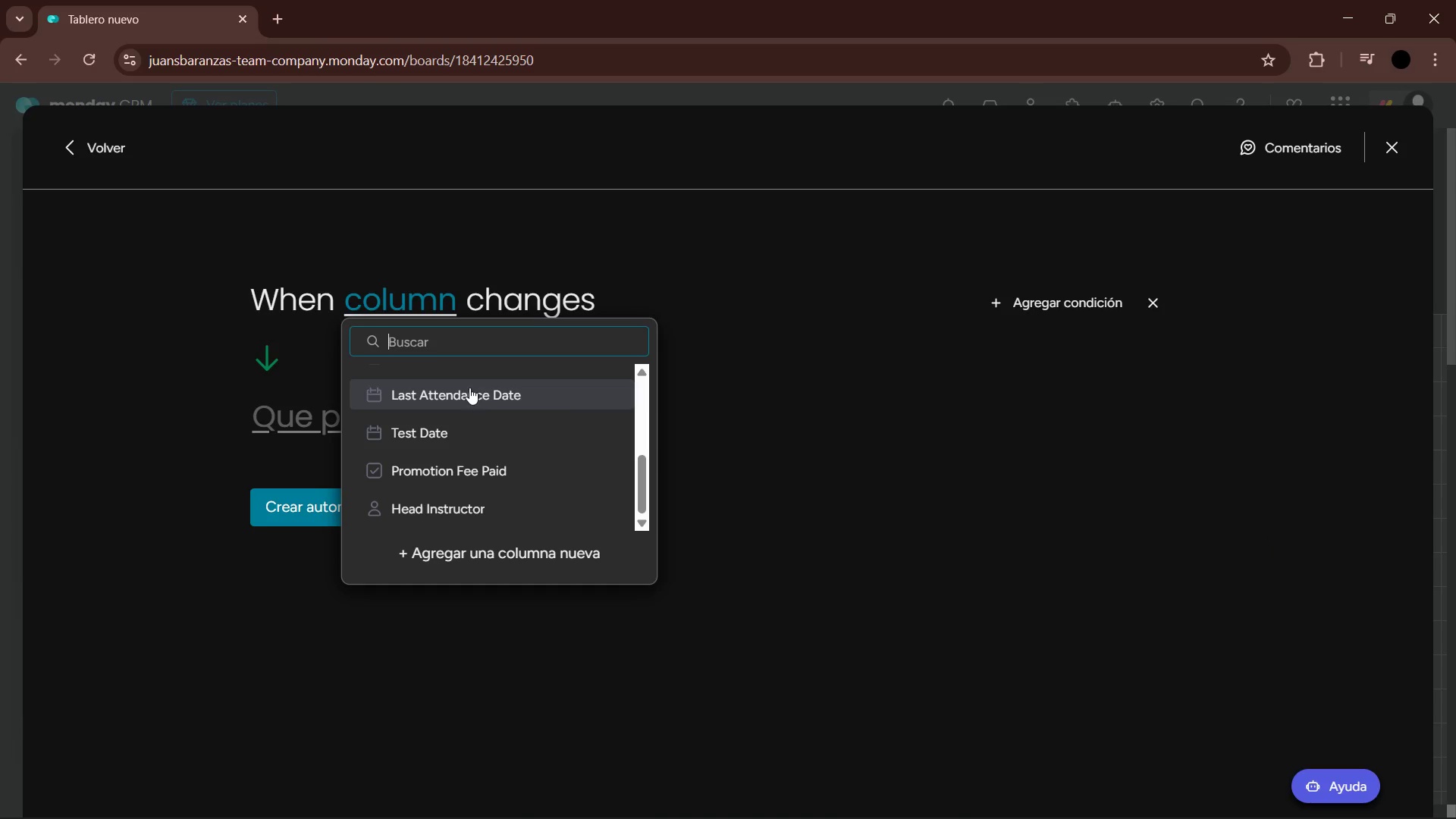 
left_click([457, 428])
 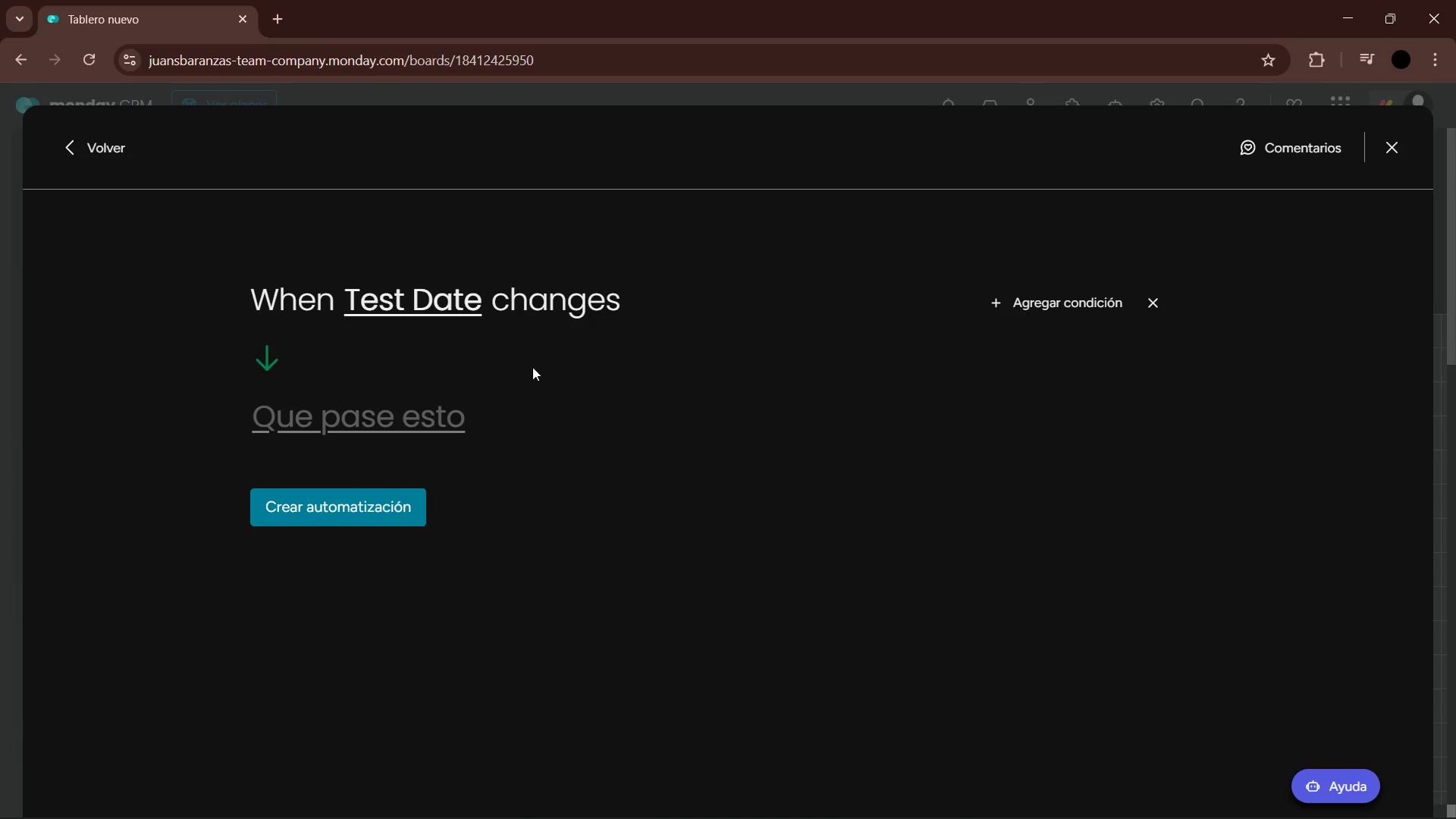 
left_click([425, 419])
 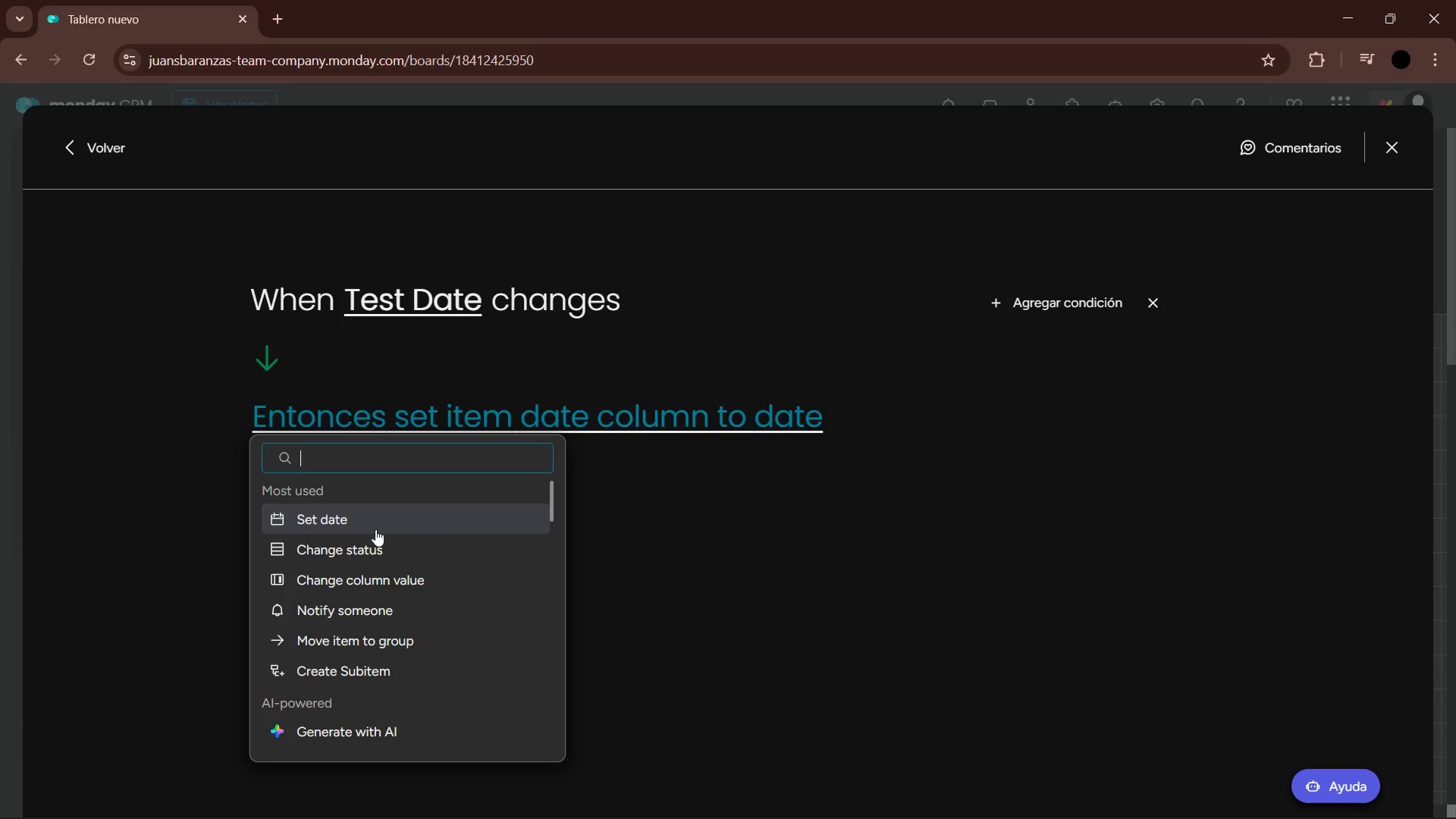 
left_click([380, 545])
 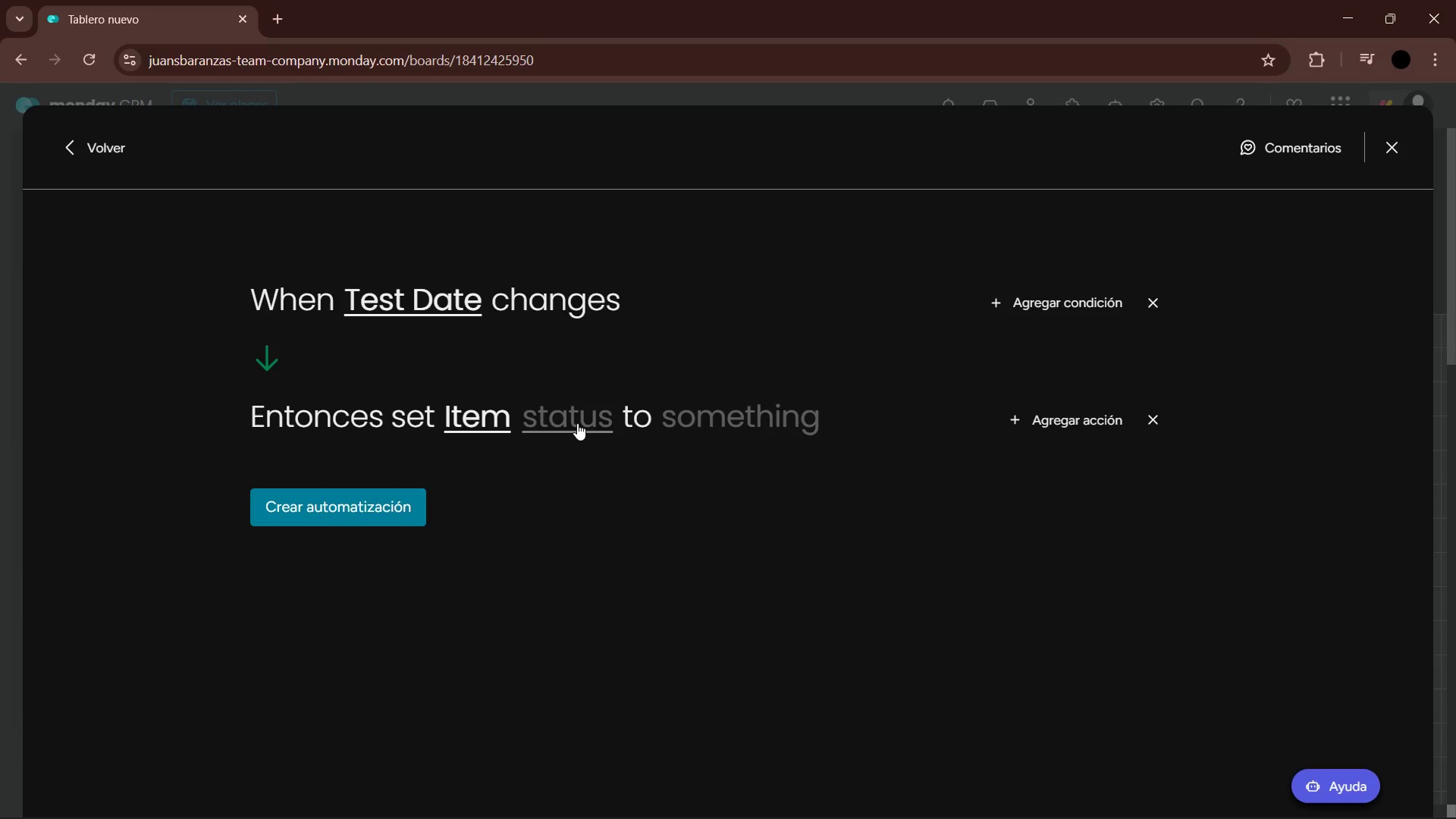 
left_click([577, 422])
 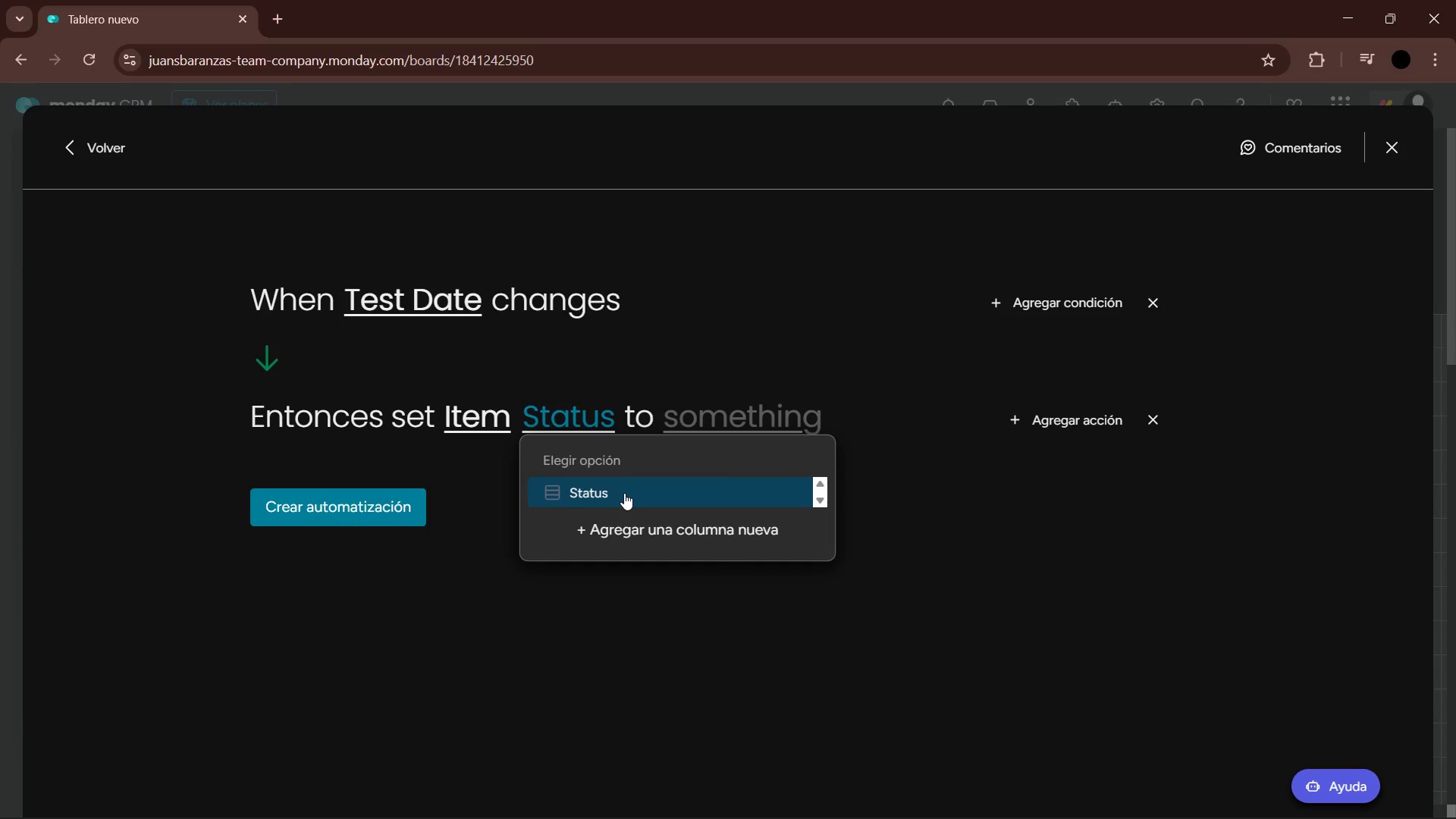 
double_click([733, 414])
 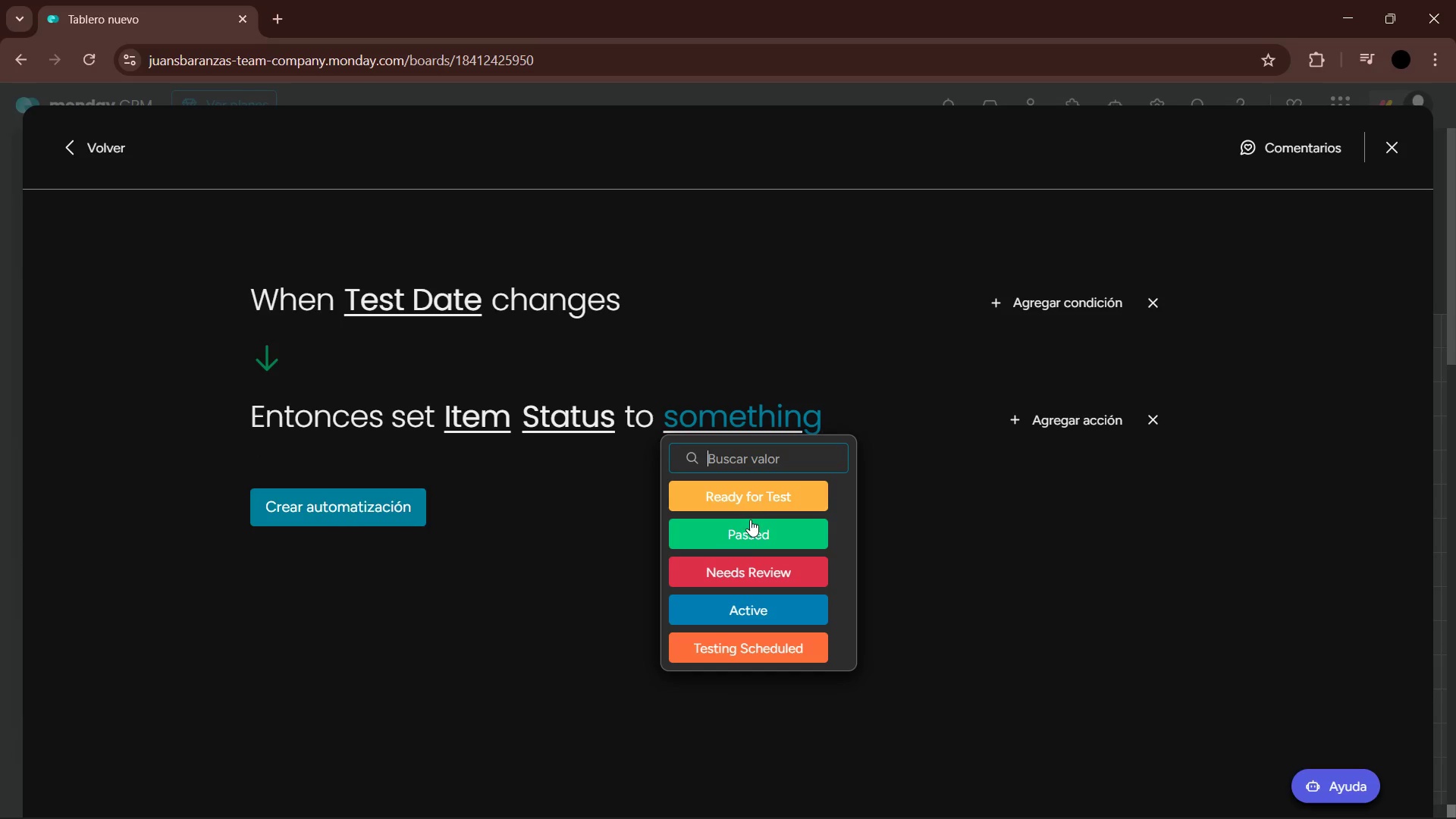 
scroll: coordinate [755, 544], scroll_direction: down, amount: 2.0
 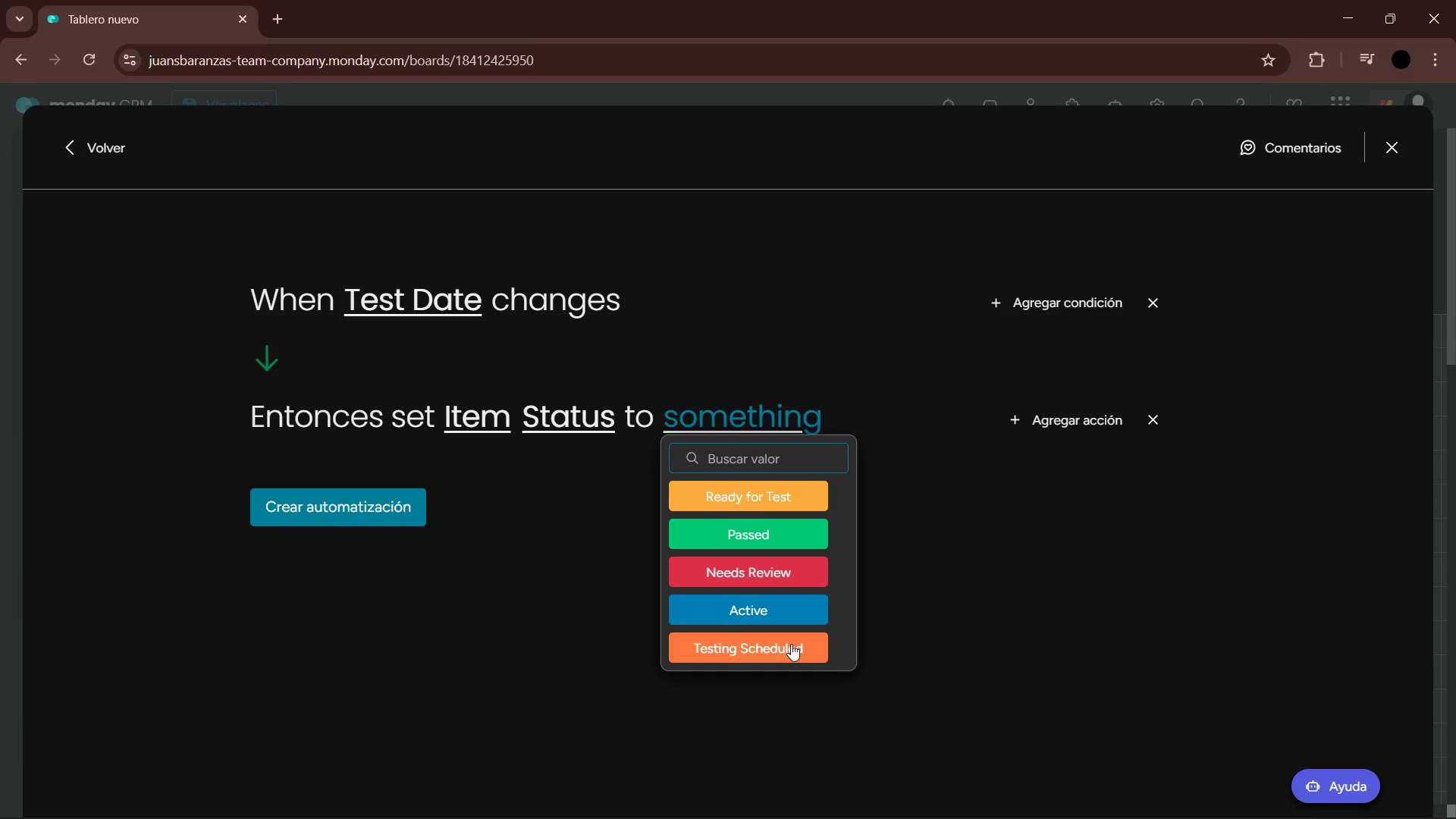 
left_click([791, 644])
 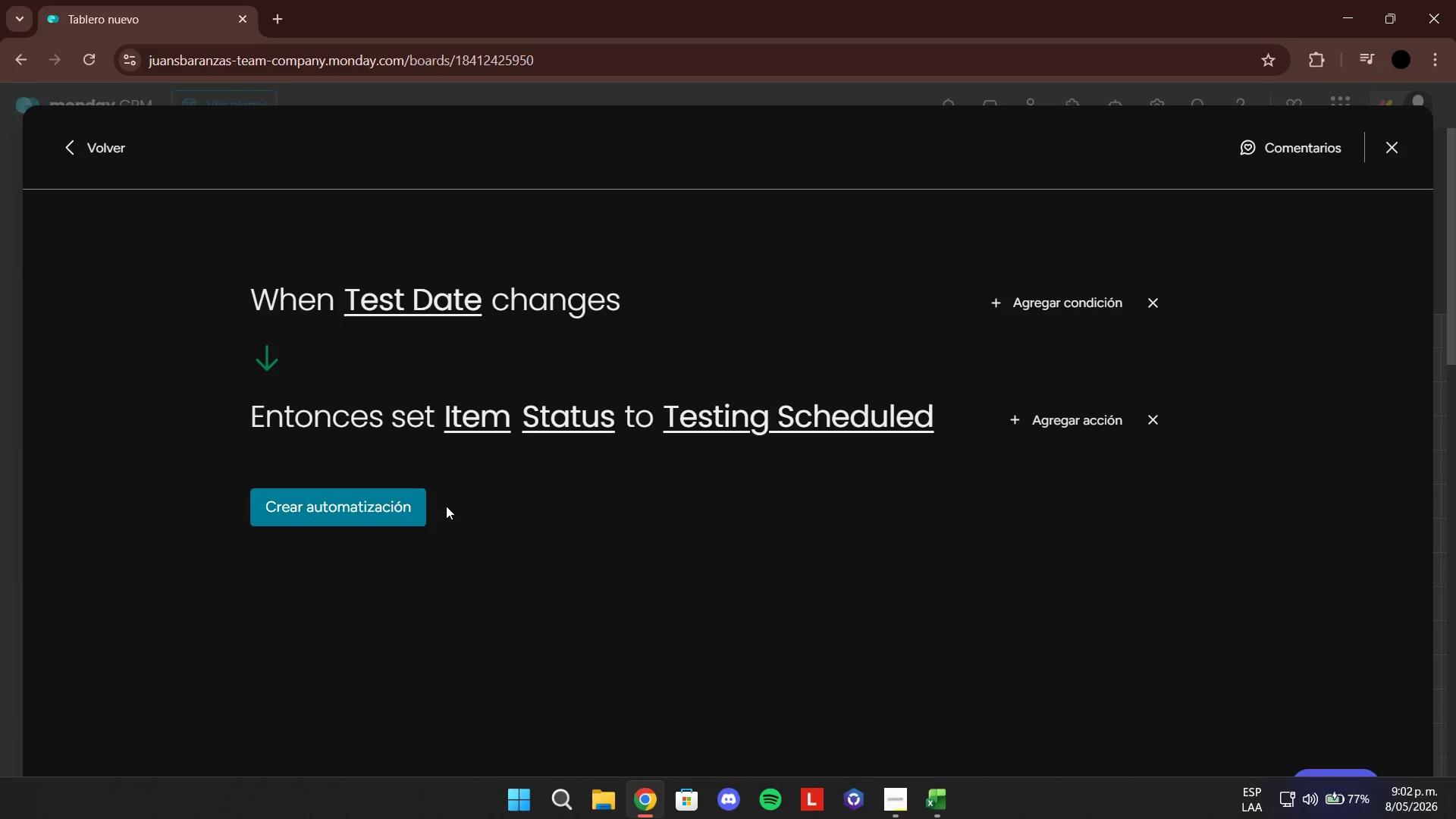 
left_click([1094, 416])
 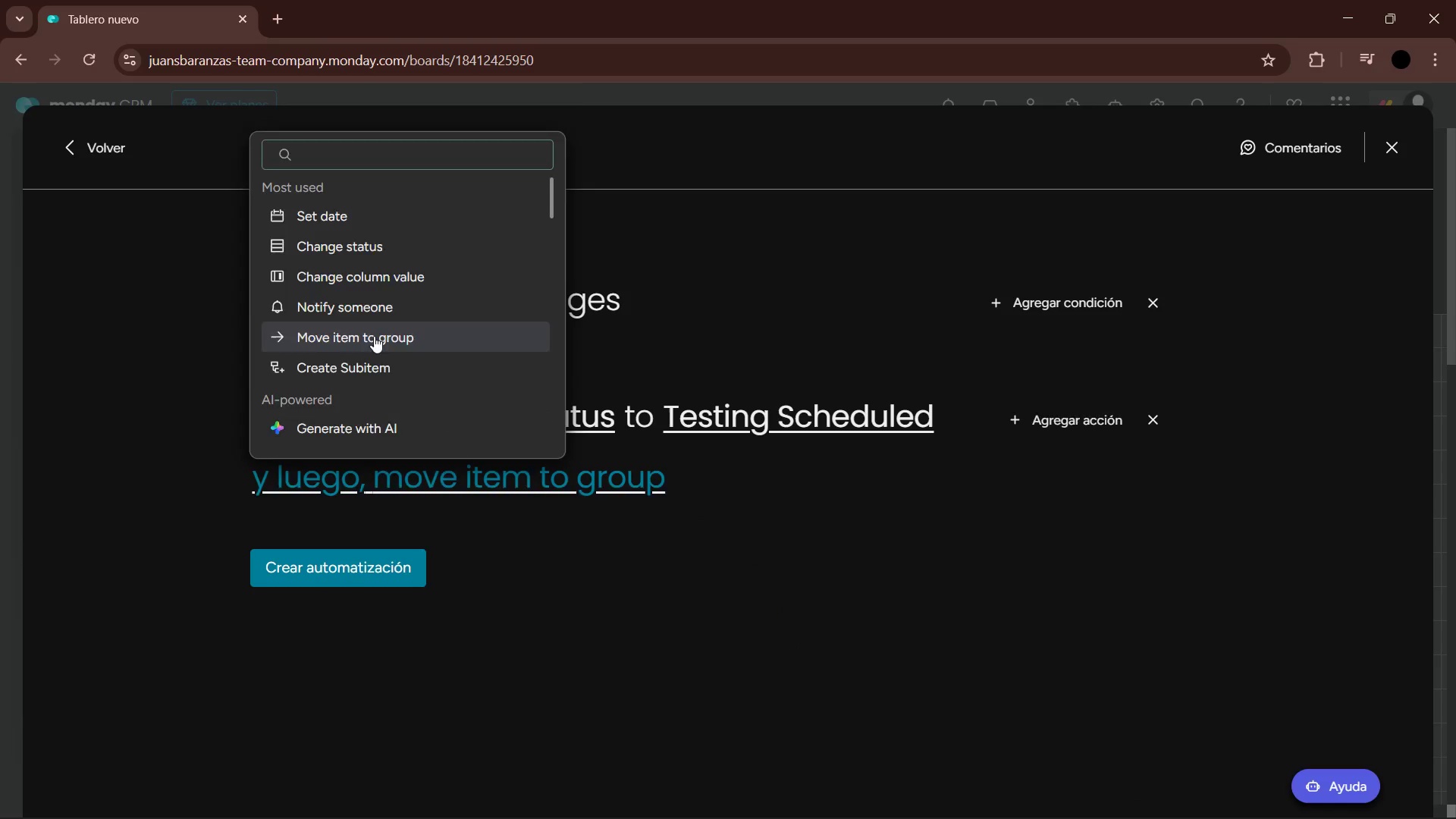 
left_click([613, 485])
 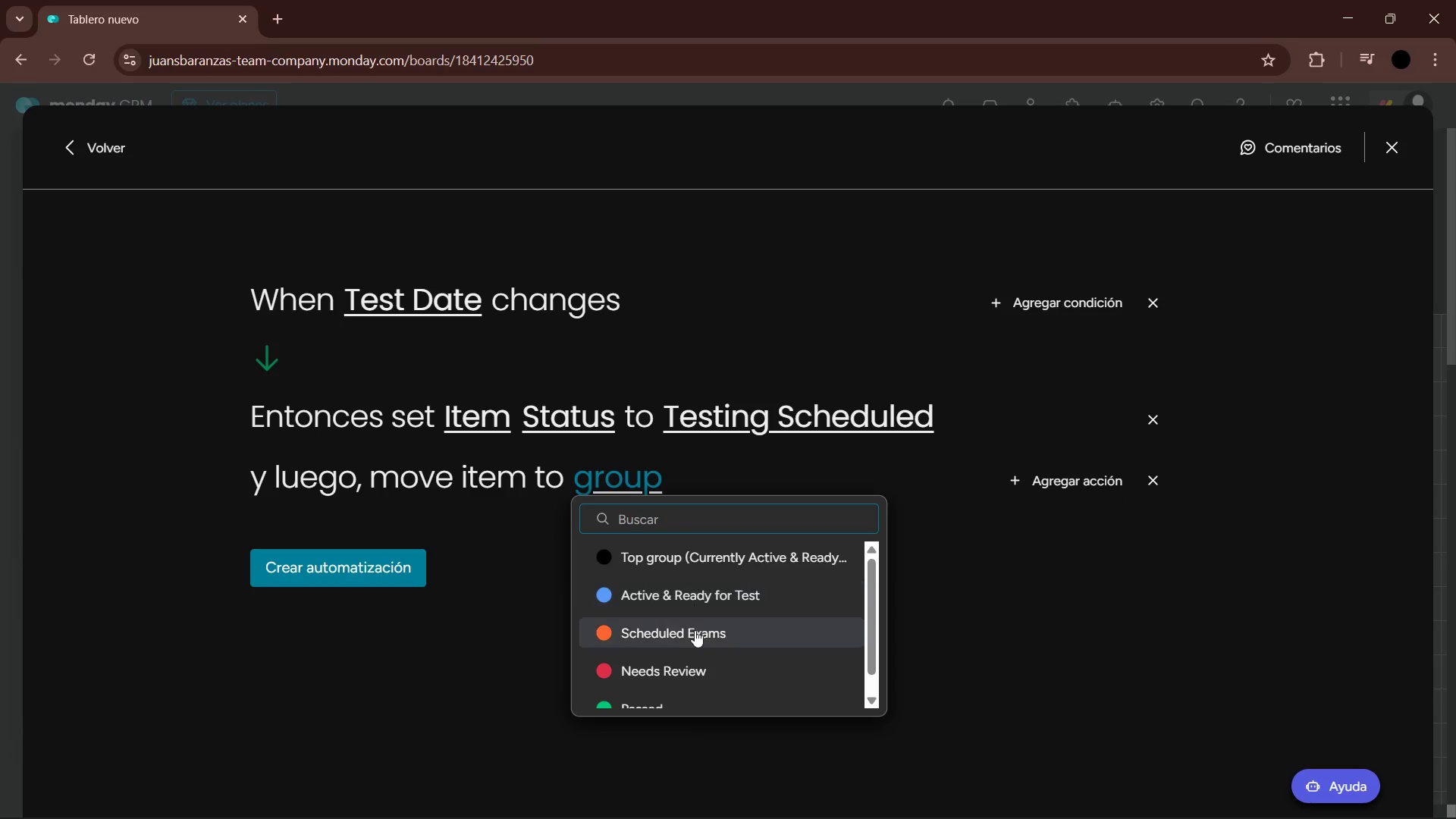 
left_click([698, 639])
 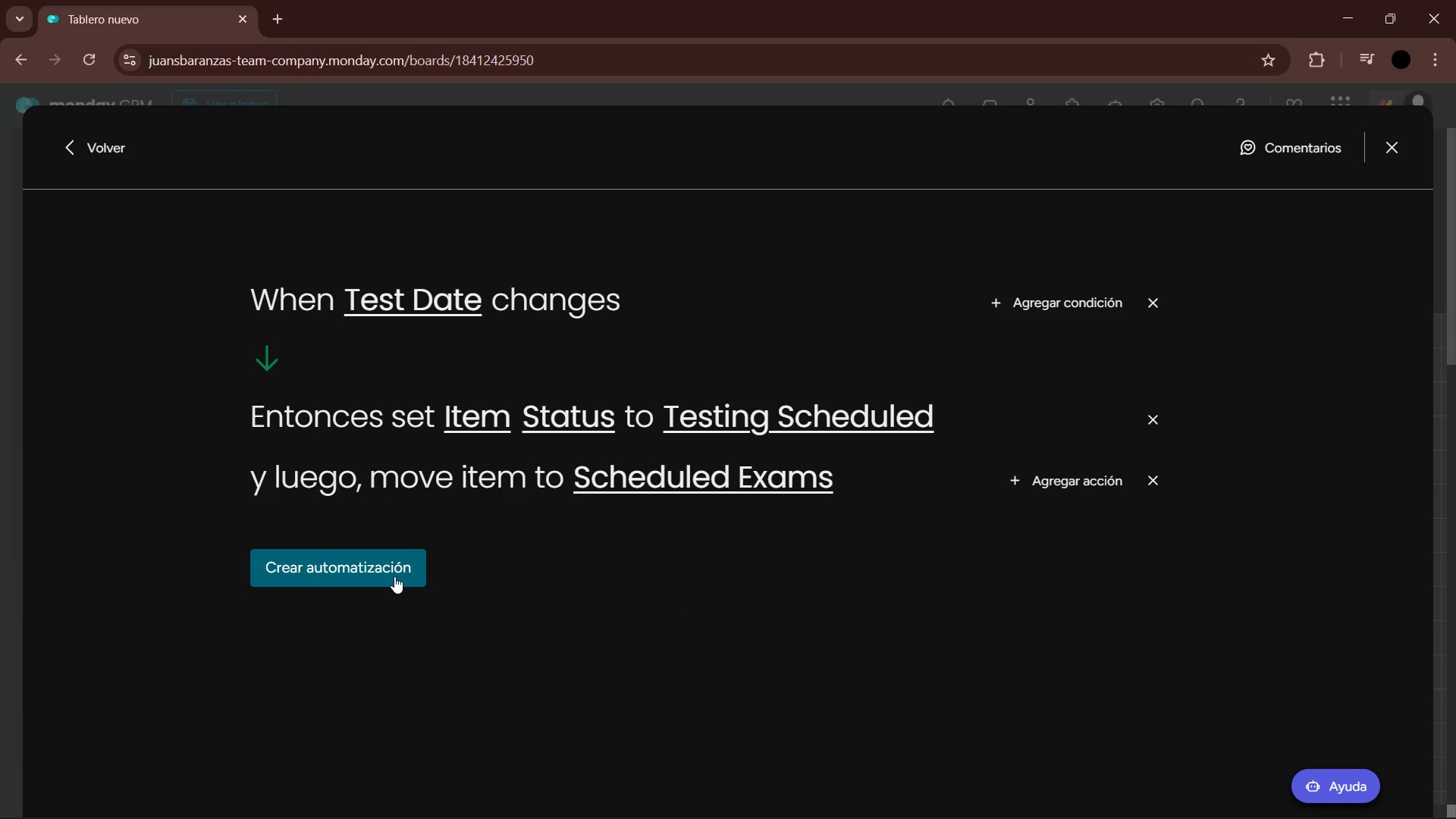 
wait(8.19)
 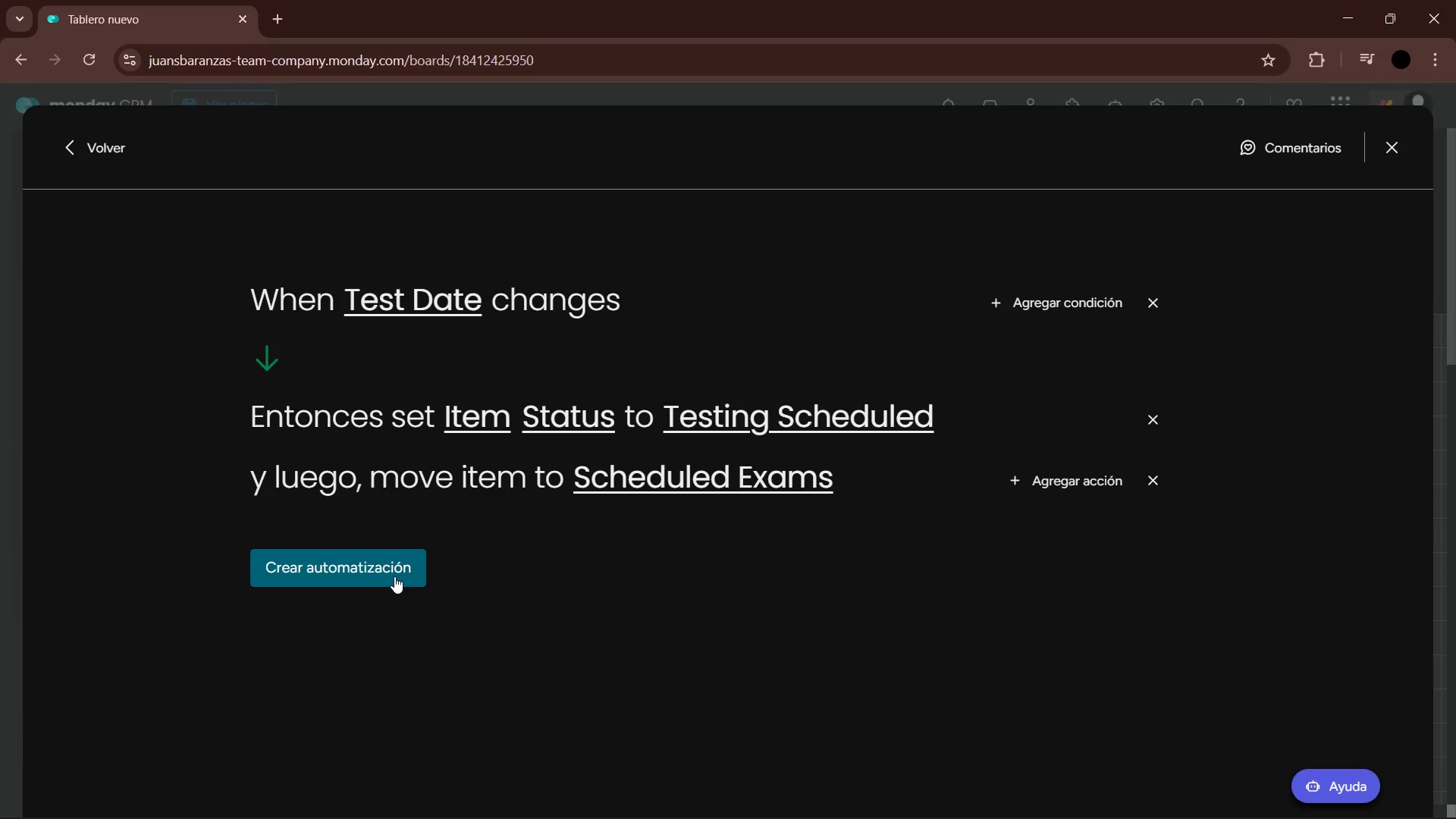 
left_click([323, 563])
 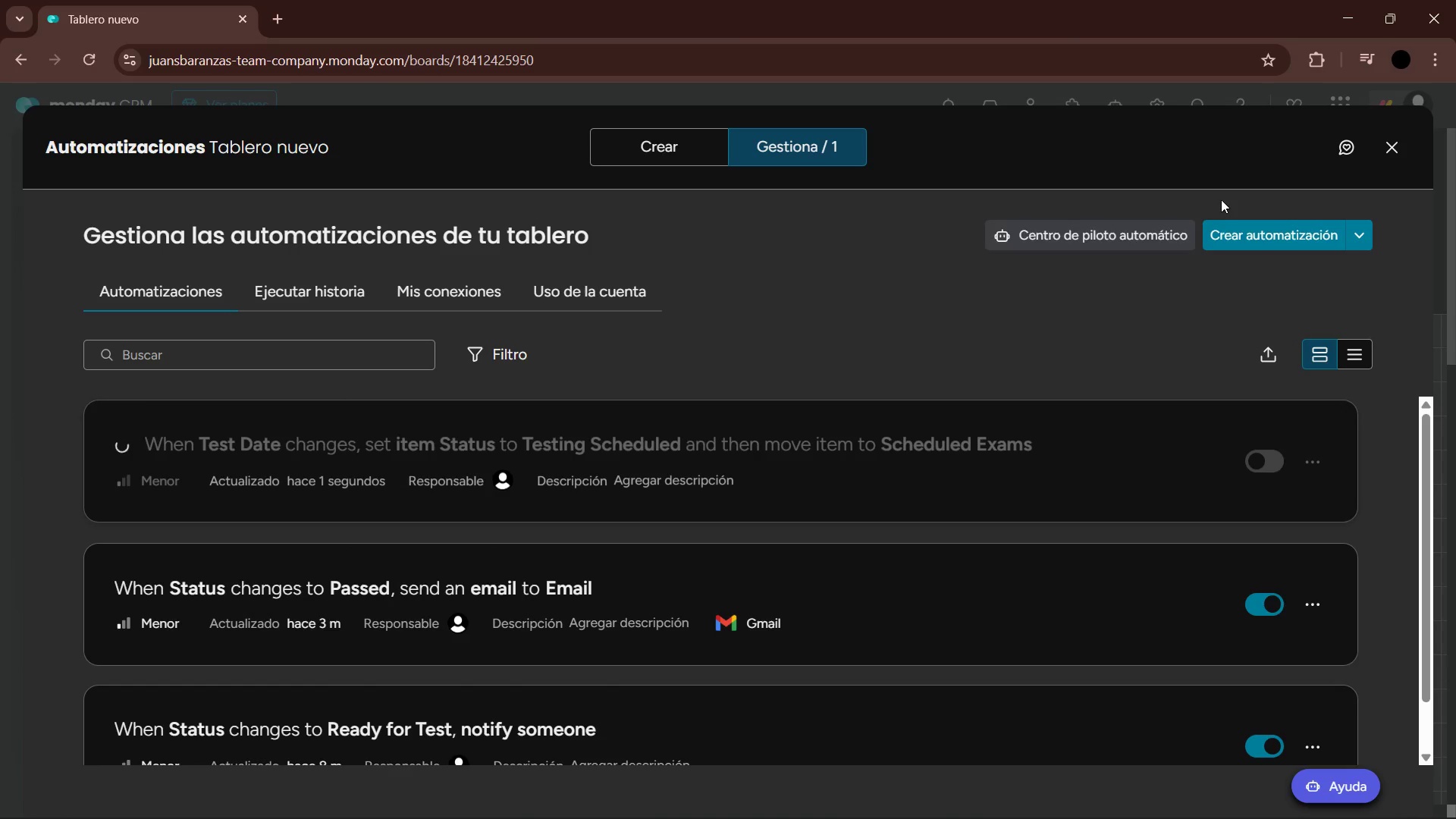 
scroll: coordinate [1009, 499], scroll_direction: down, amount: 1.0
 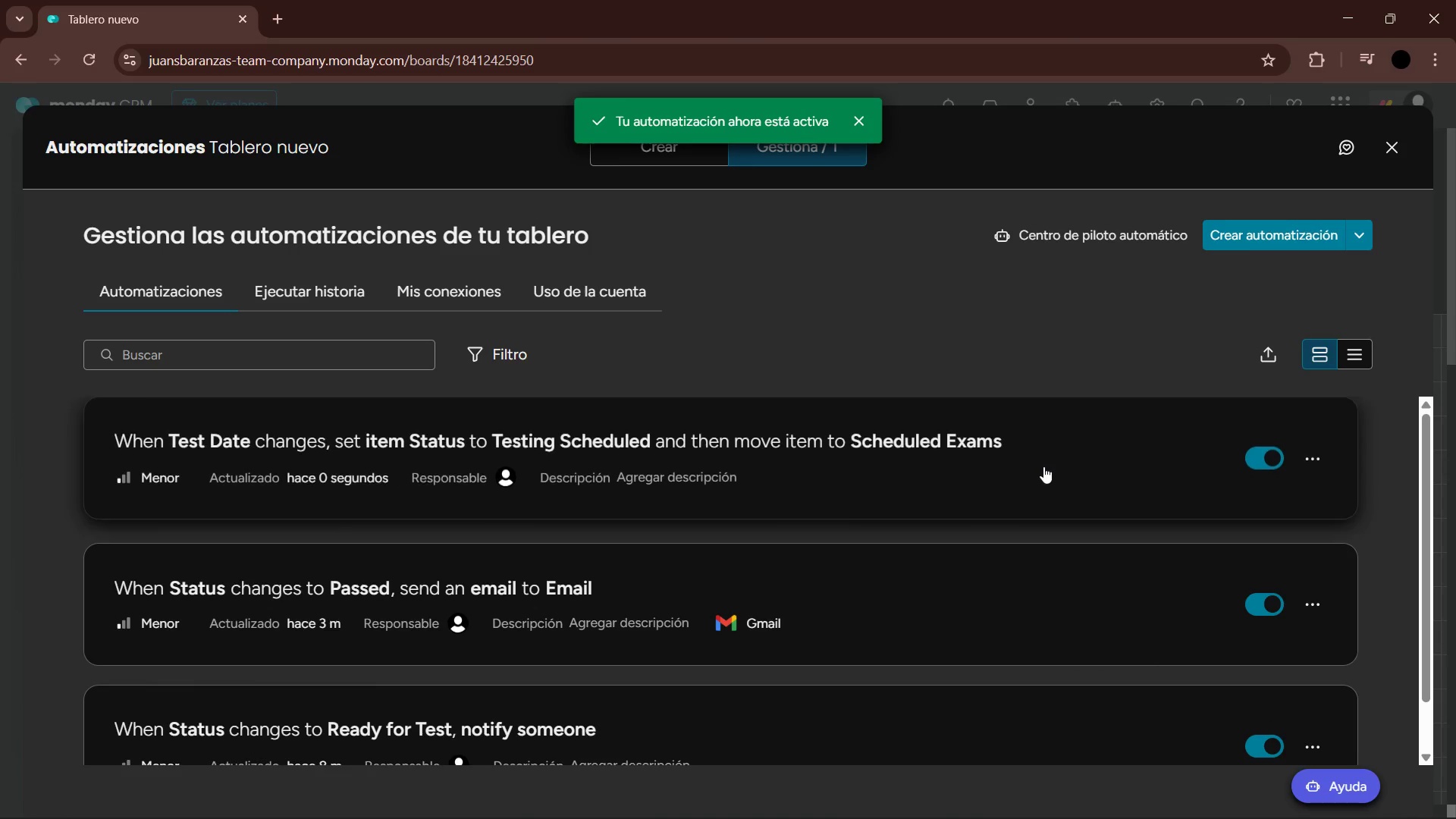 
scroll: coordinate [1025, 475], scroll_direction: up, amount: 1.0
 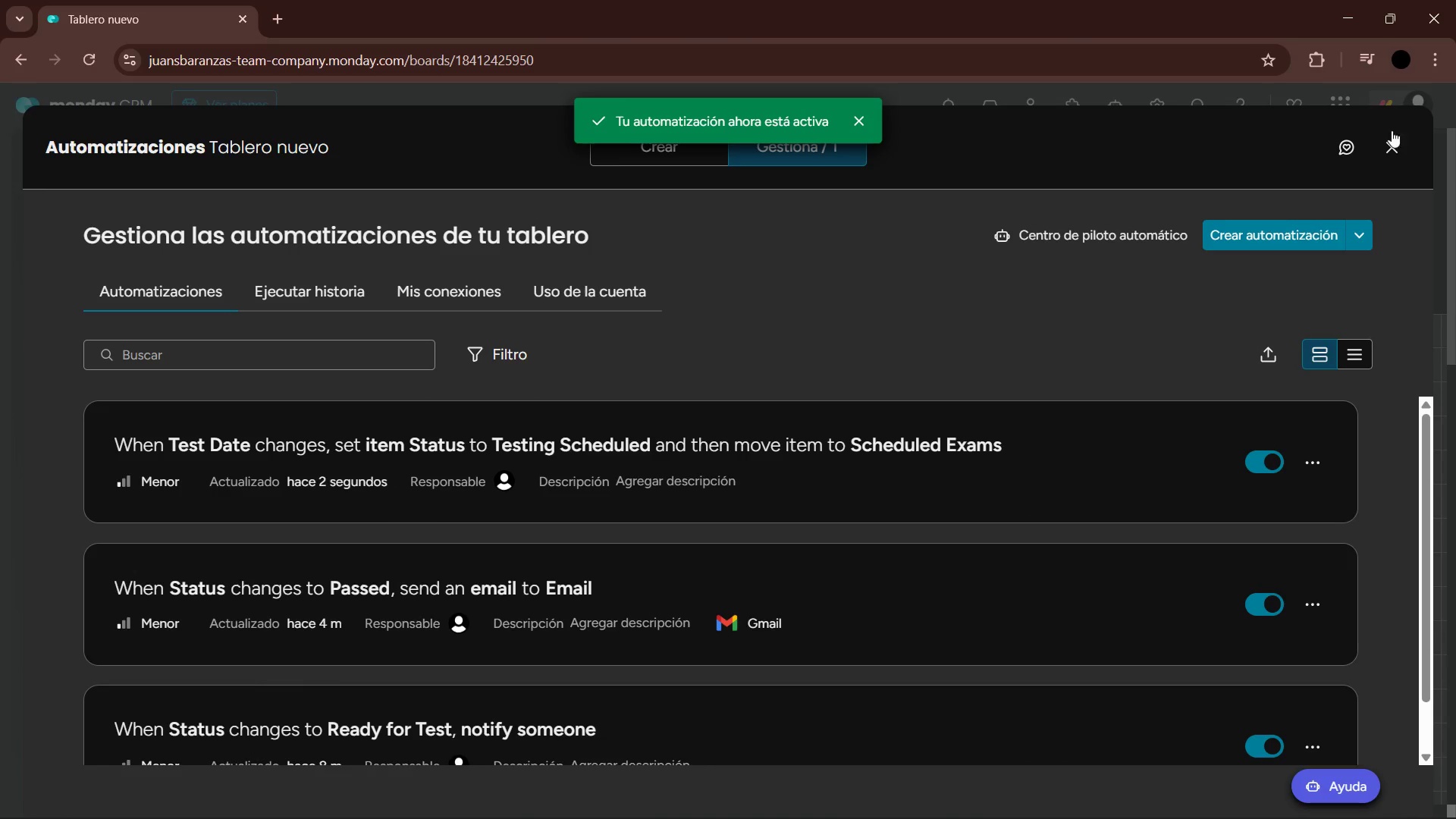 
left_click([1392, 136])
 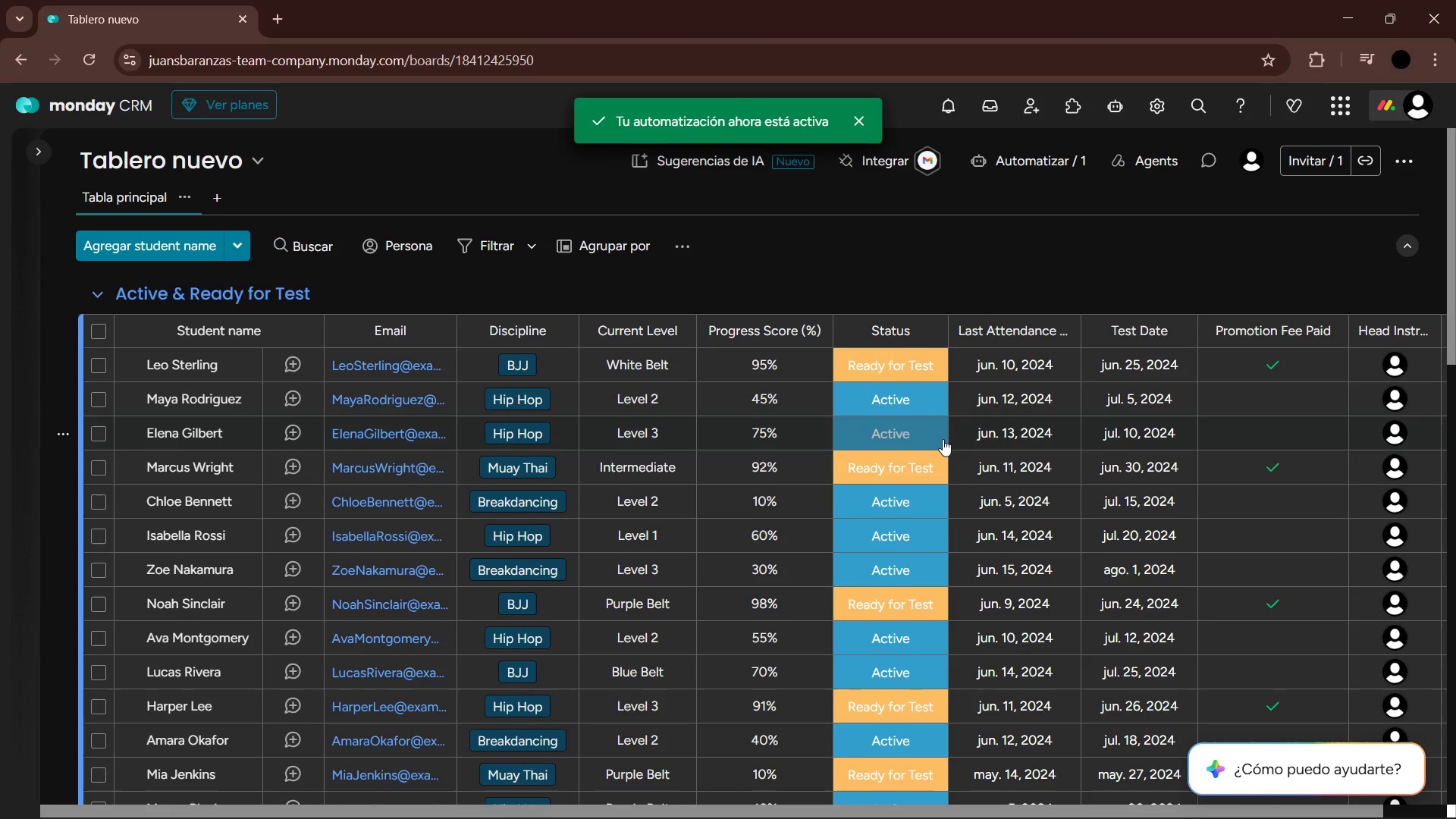 
scroll: coordinate [878, 488], scroll_direction: down, amount: 6.0
 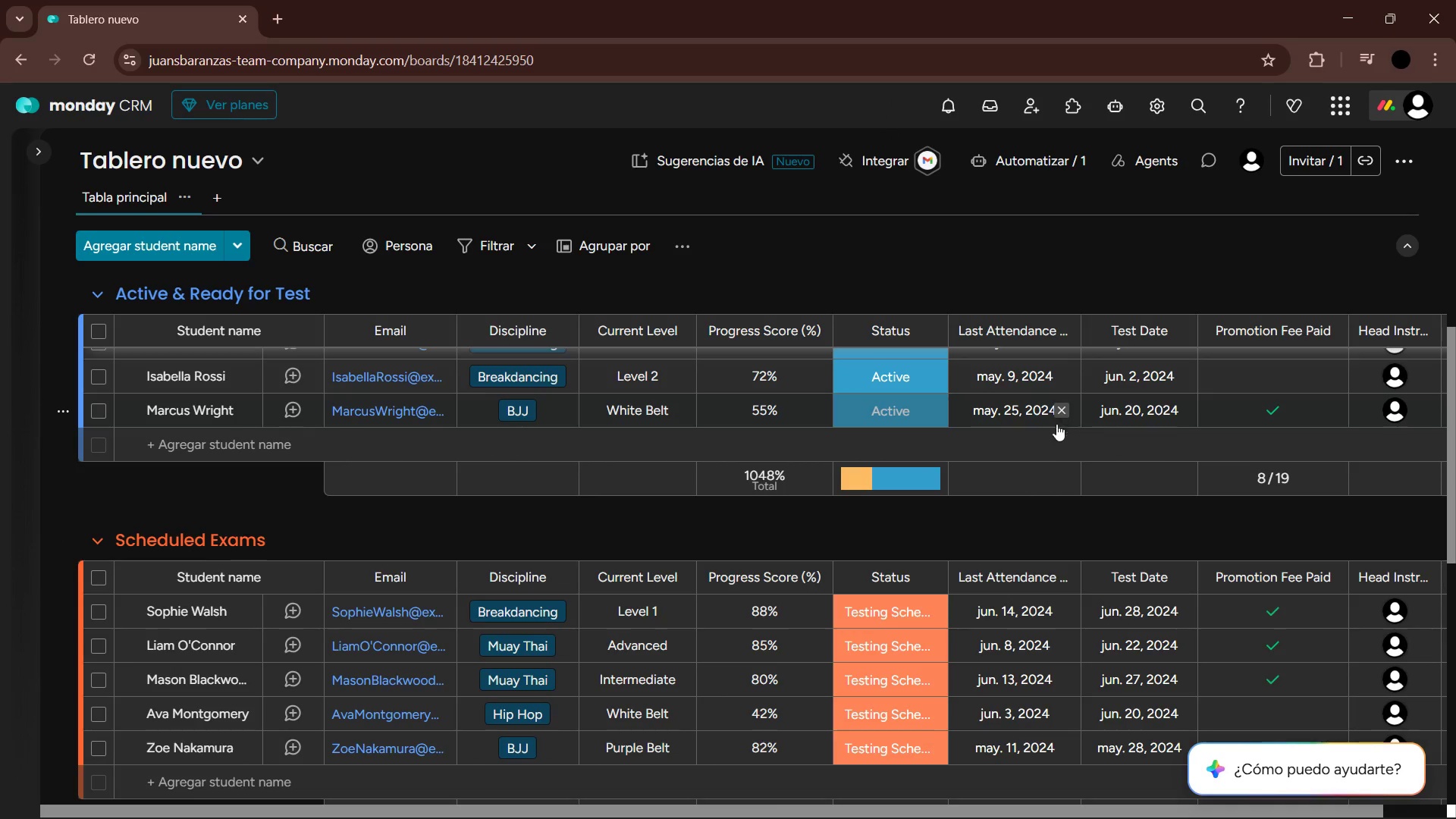 
left_click([228, 442])
 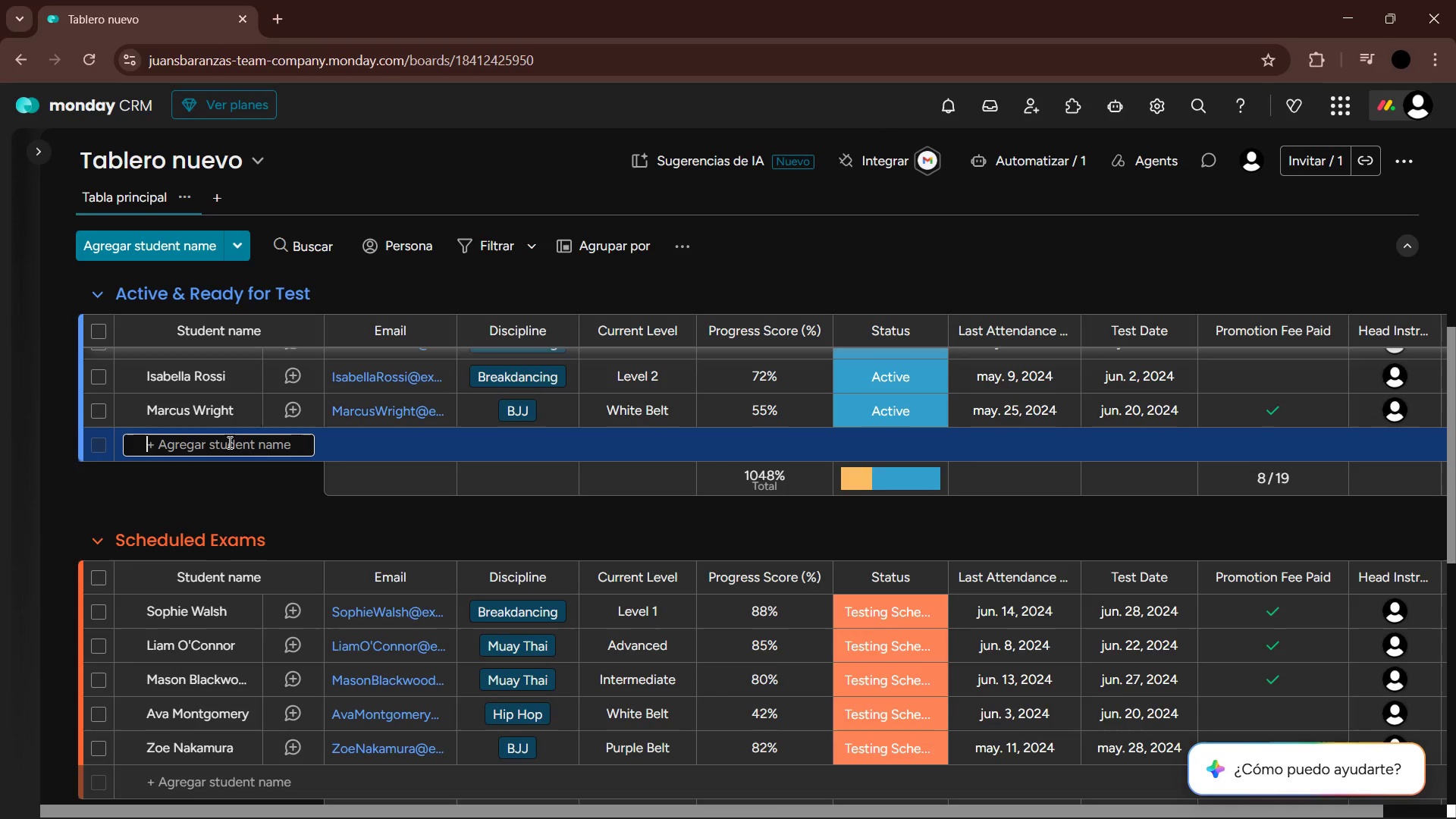 
type(rgdvrd)
 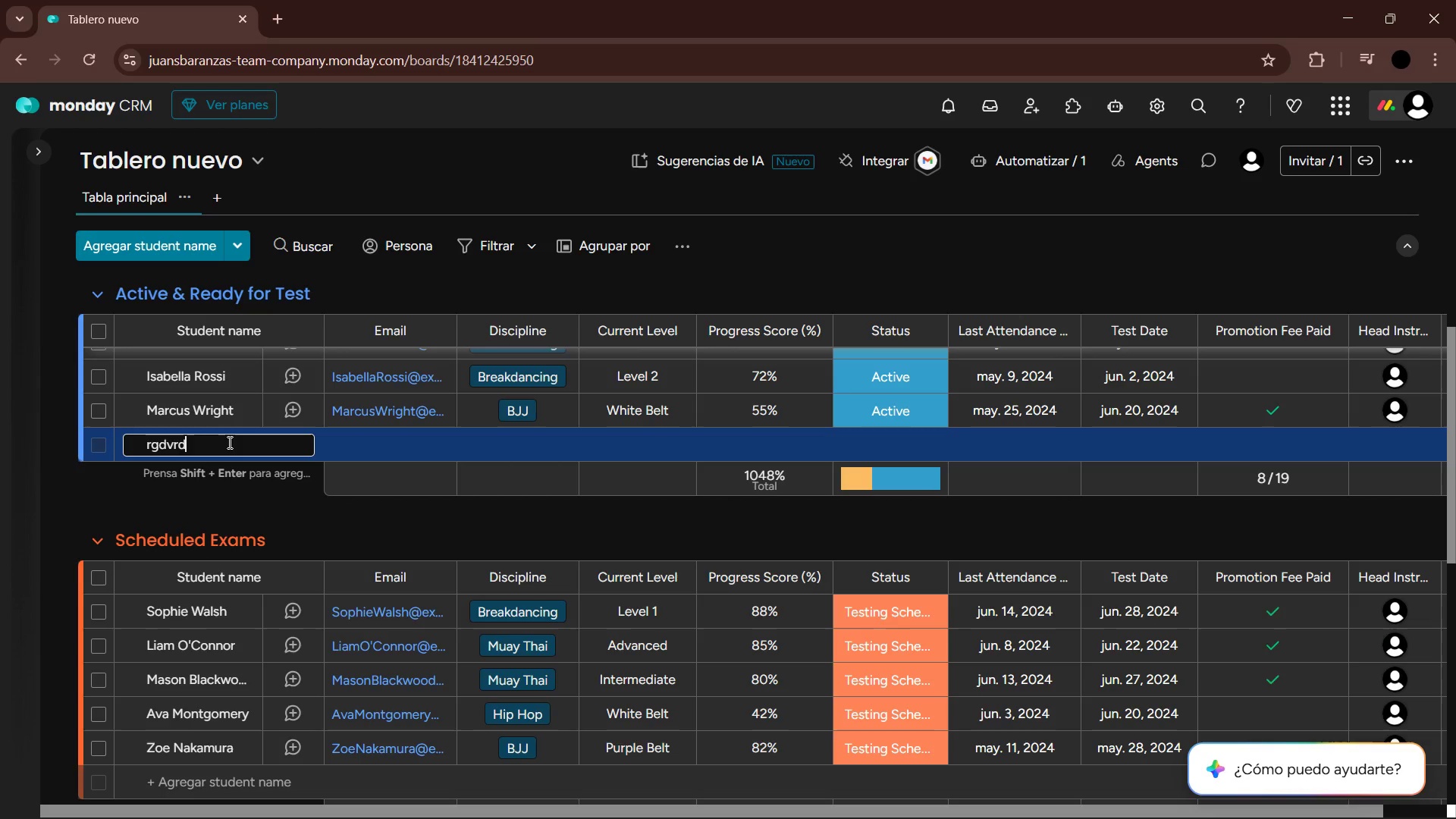 
key(Enter)
 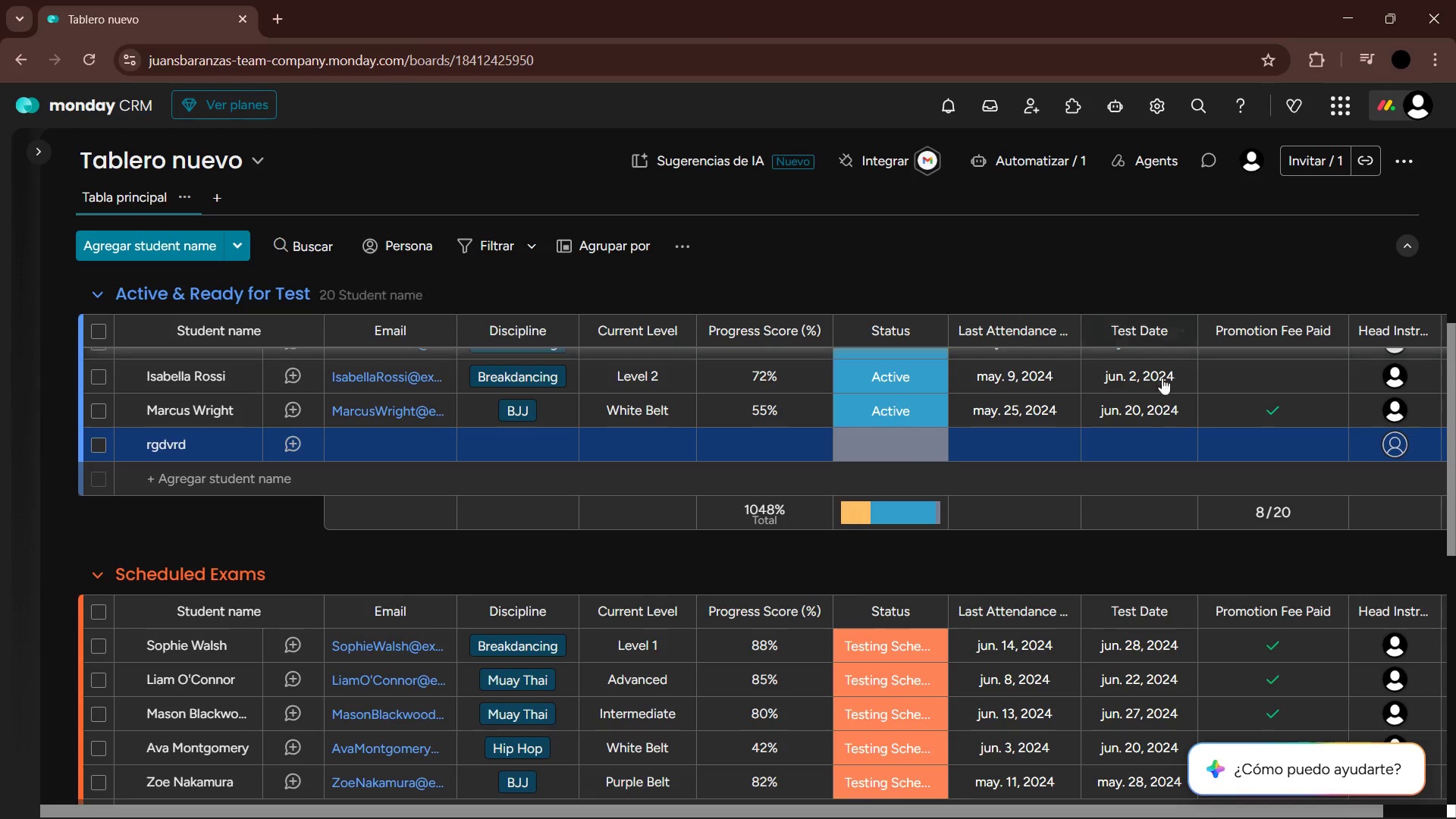 
left_click([1138, 446])
 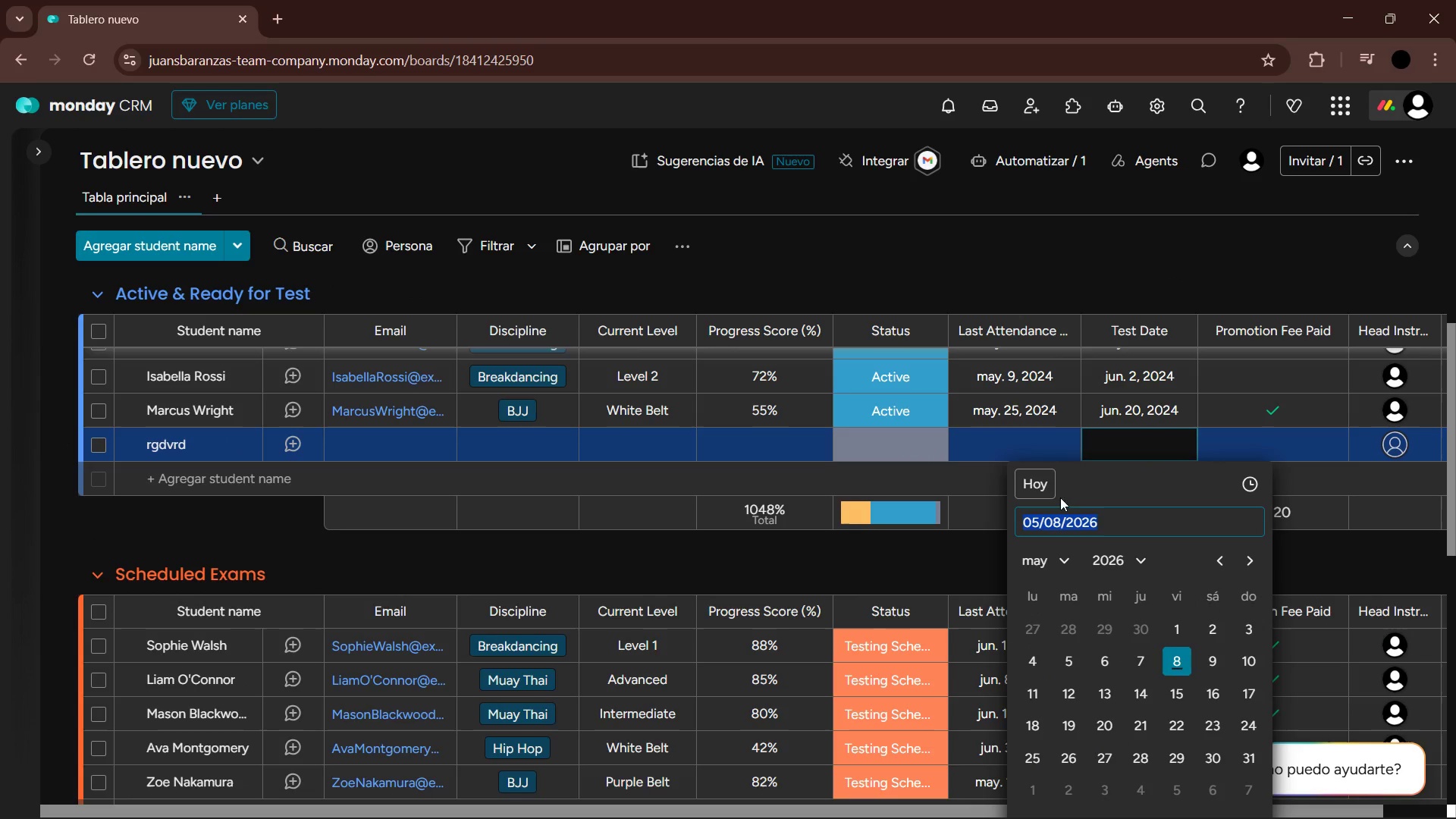 
left_click([1049, 488])
 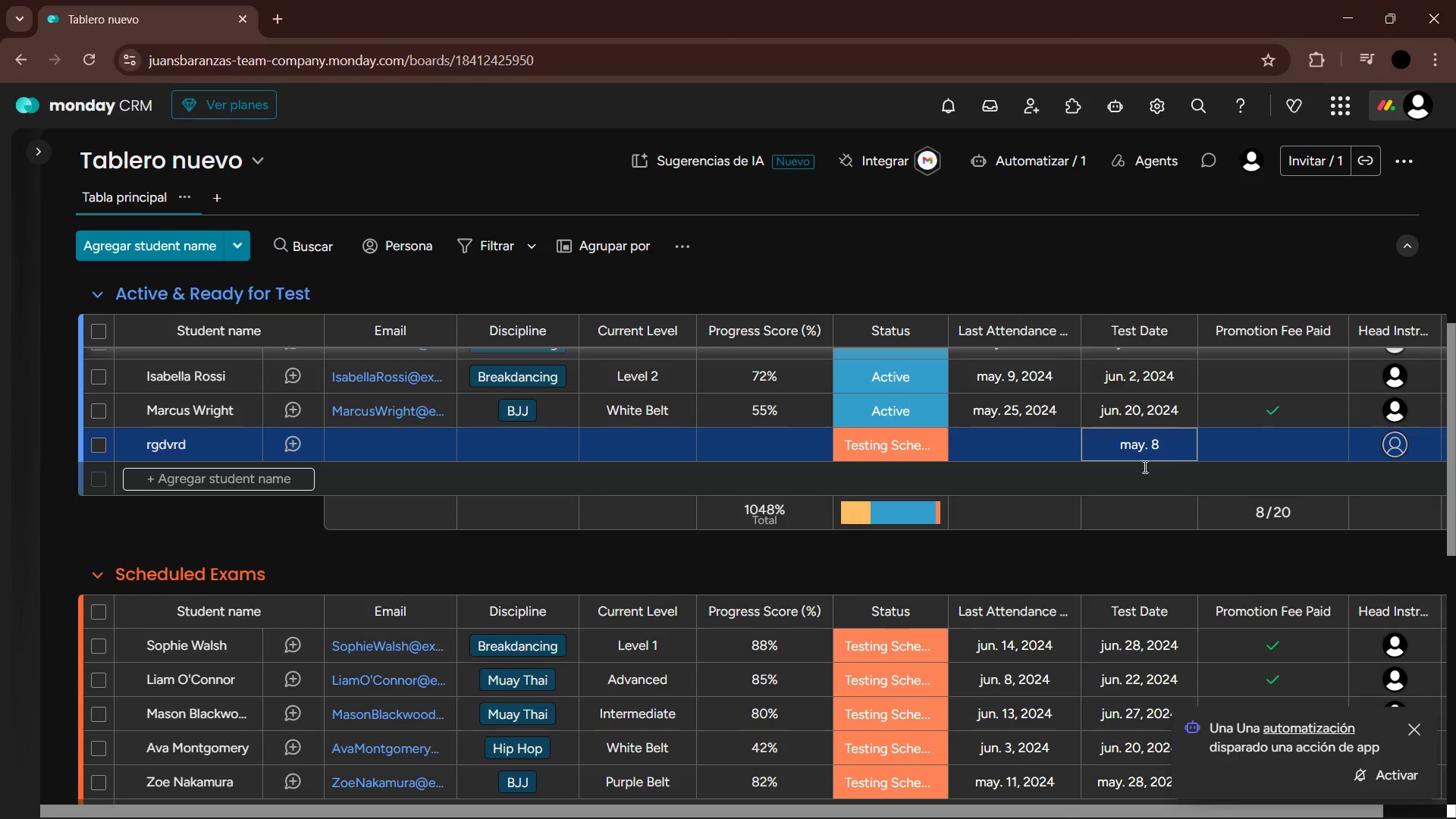 
wait(6.74)
 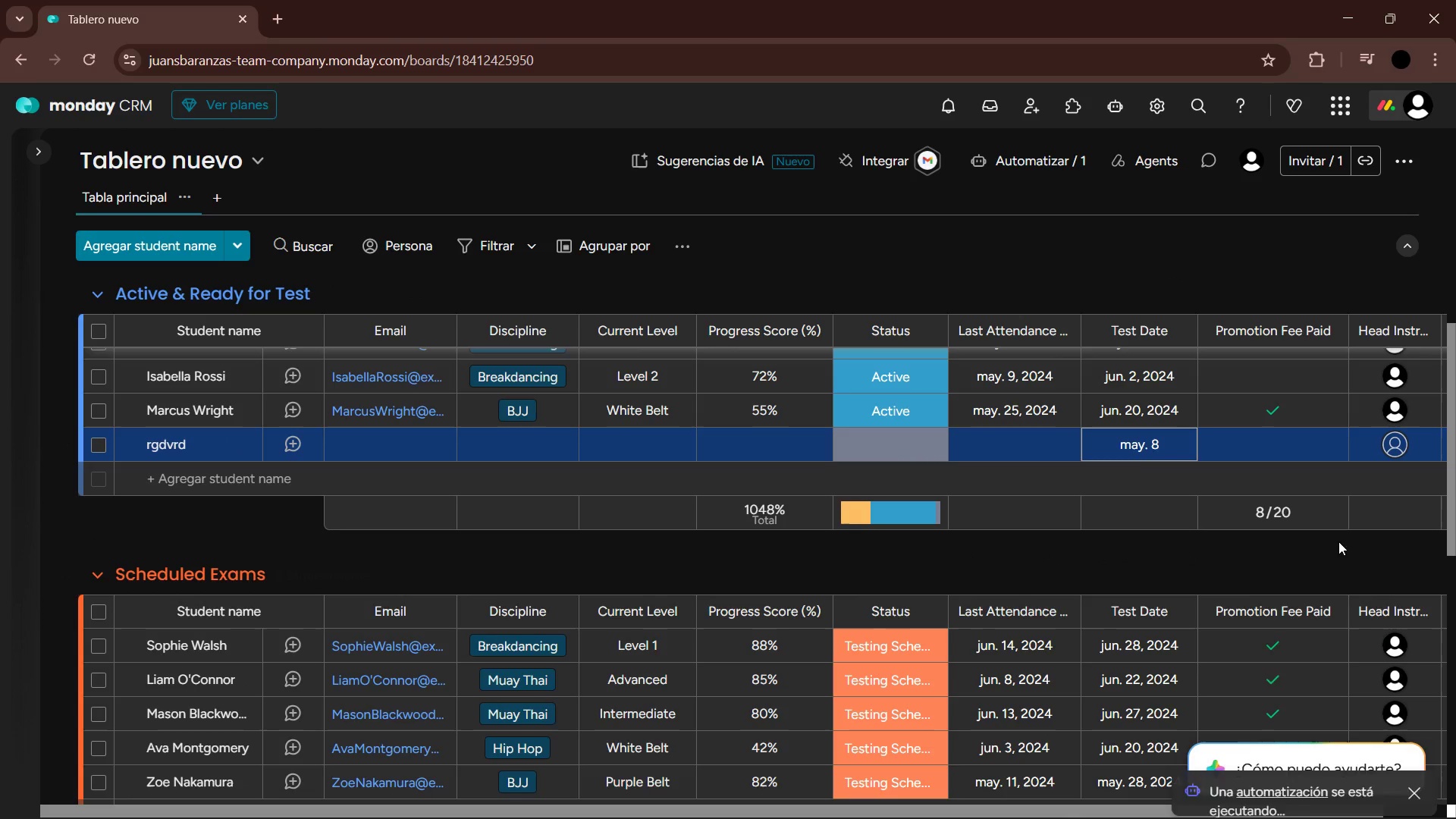 
scroll: coordinate [513, 570], scroll_direction: down, amount: 4.0
 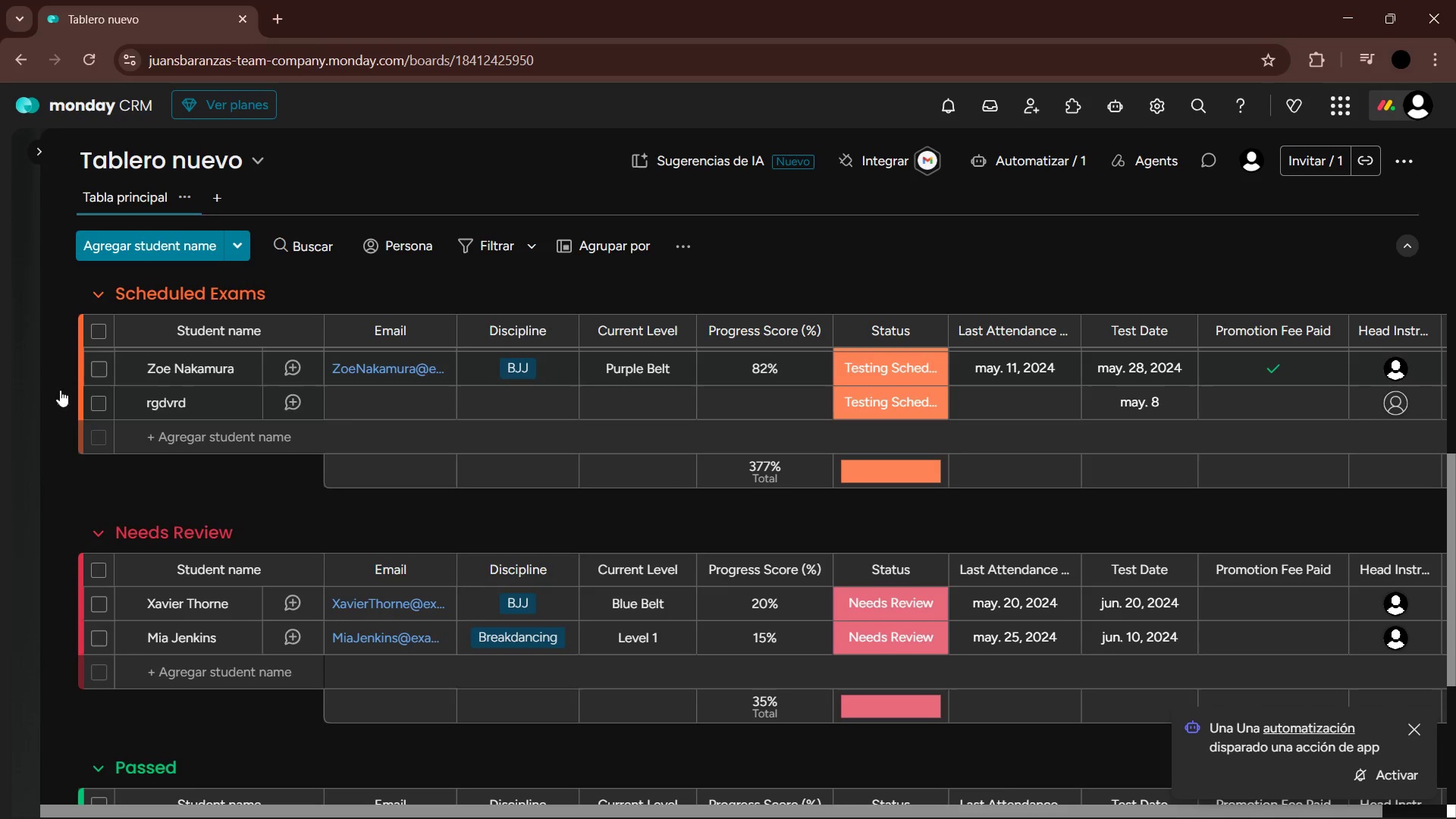 
left_click([68, 400])
 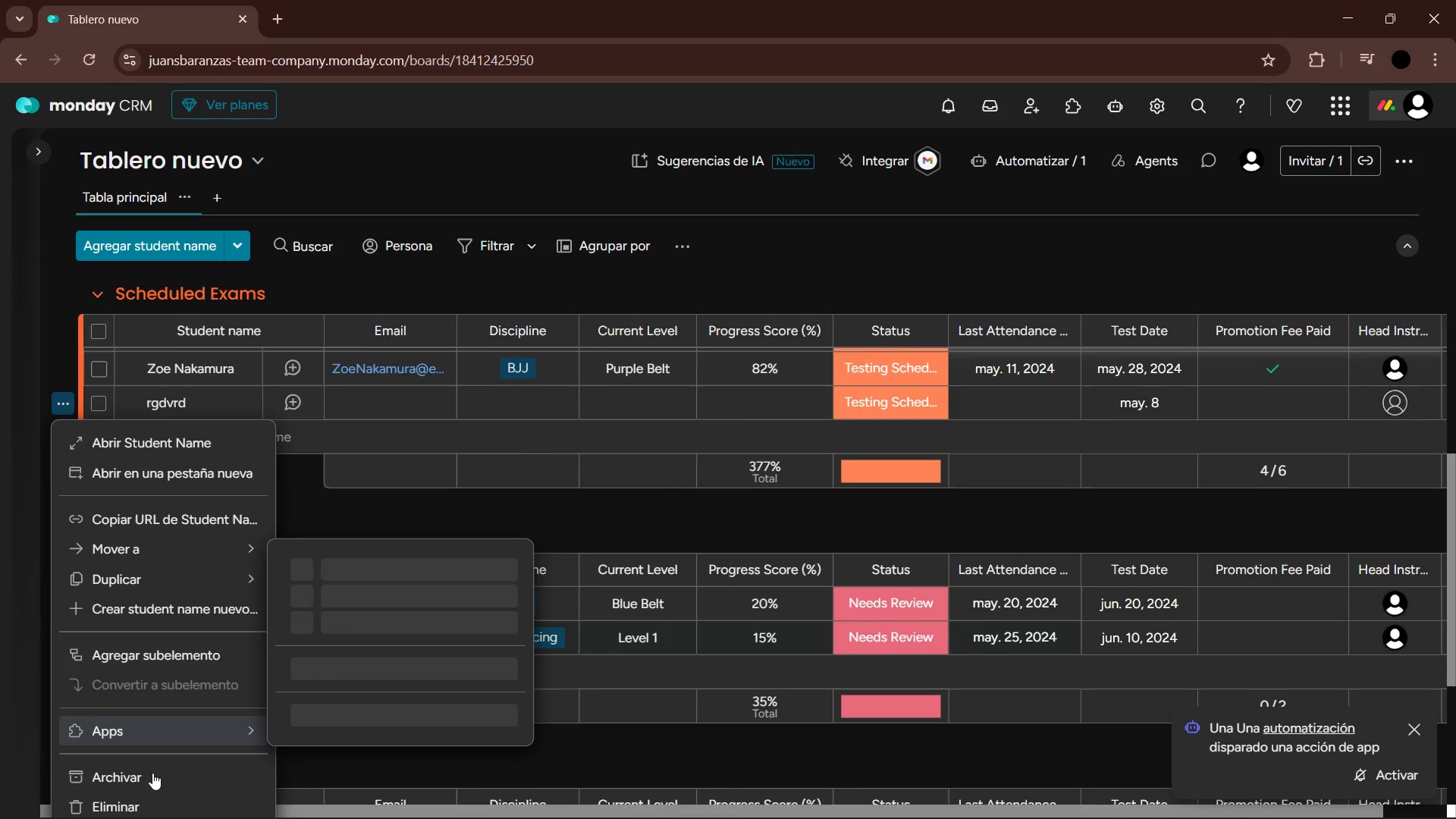 
left_click([152, 797])
 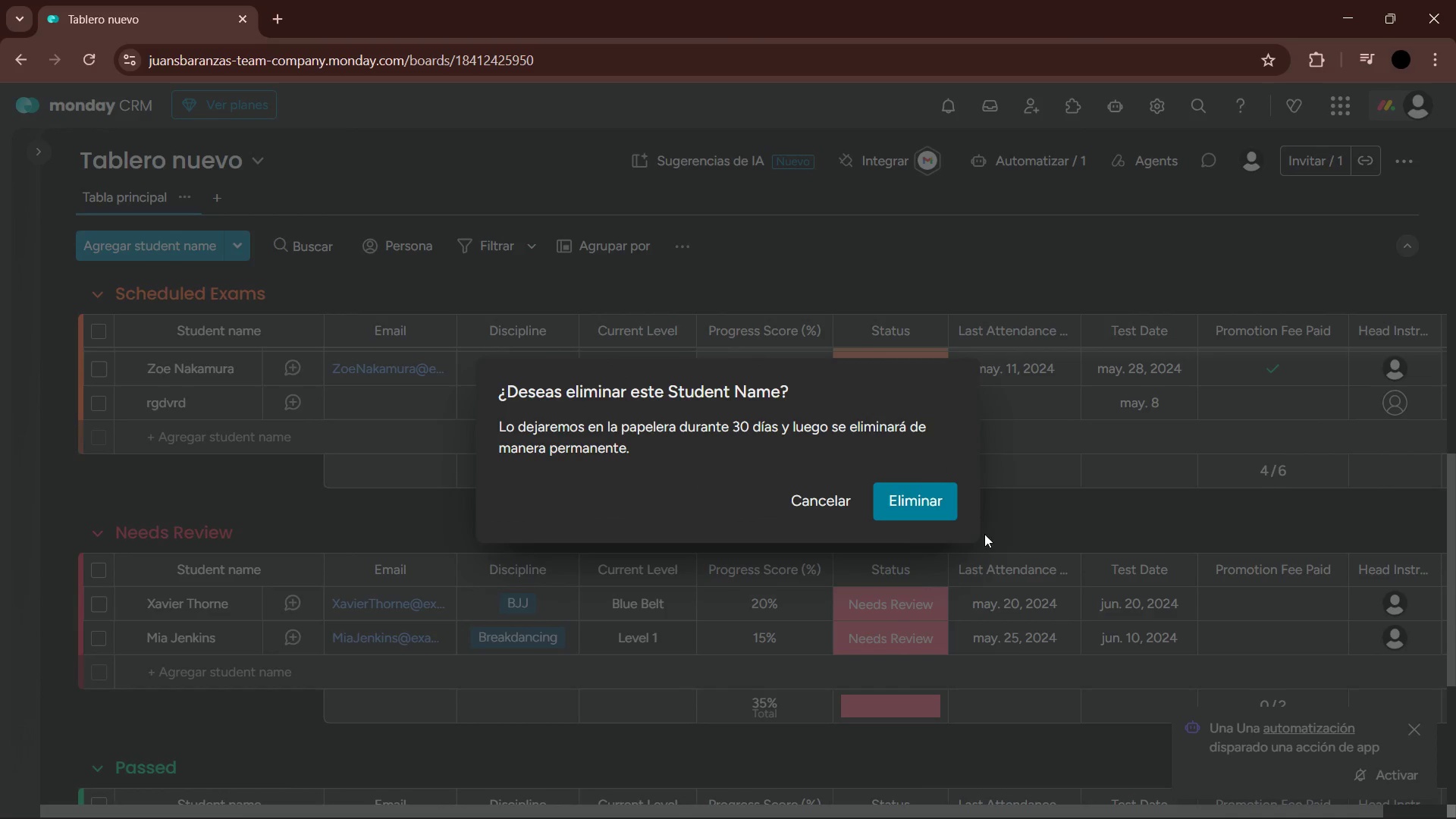 
left_click([926, 500])
 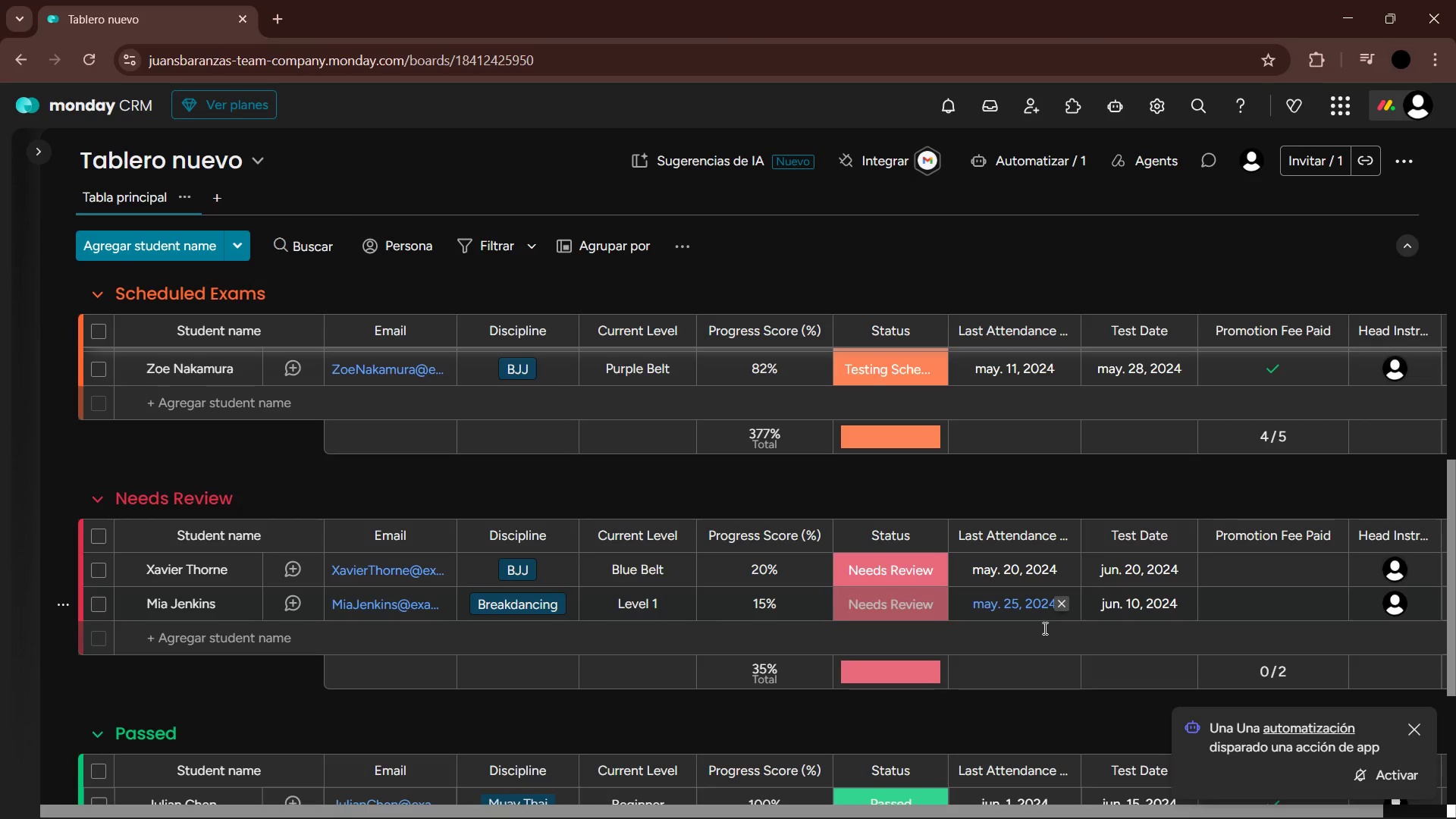 
scroll: coordinate [945, 636], scroll_direction: up, amount: 16.0
 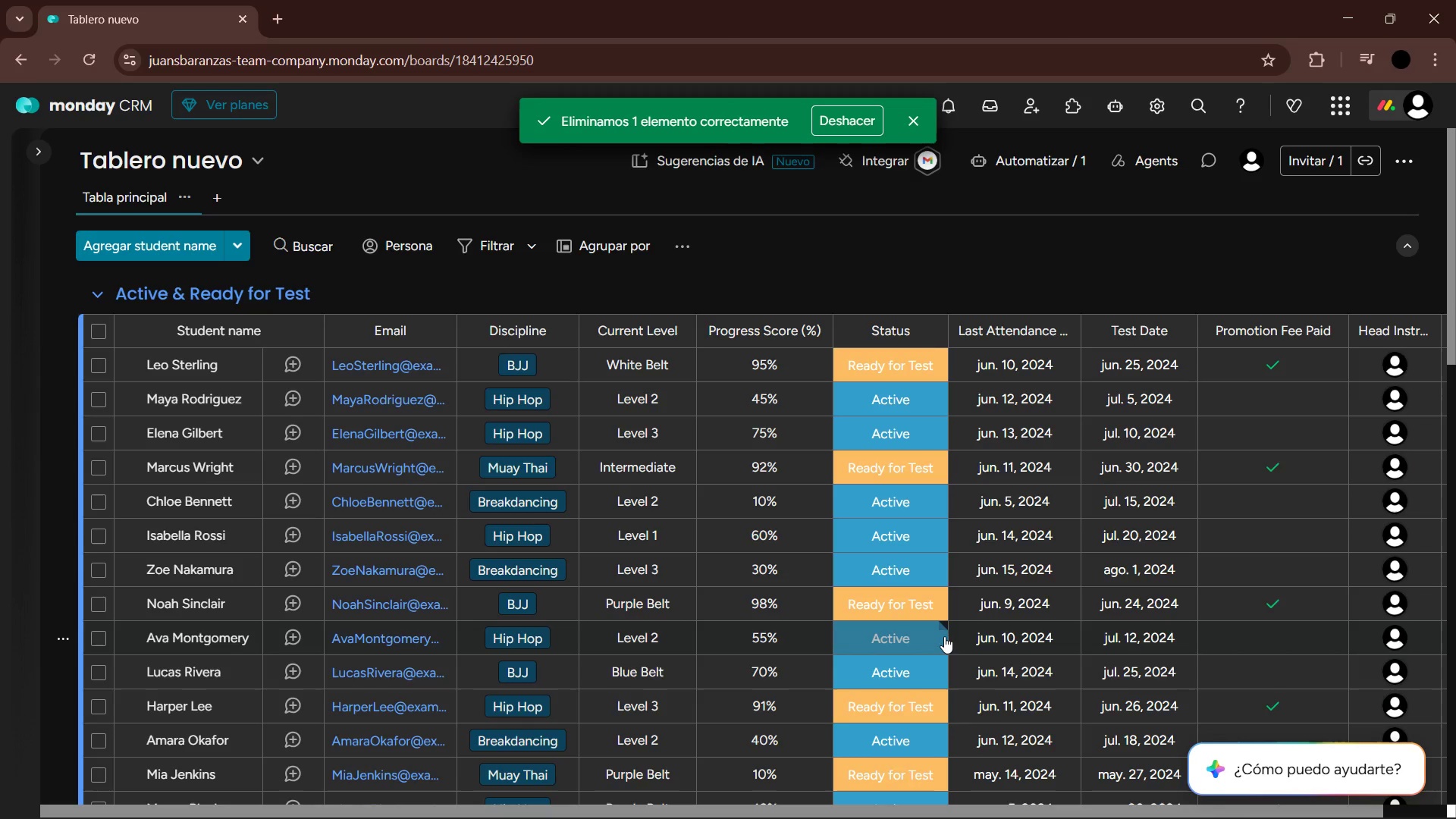 
wait(68.62)
 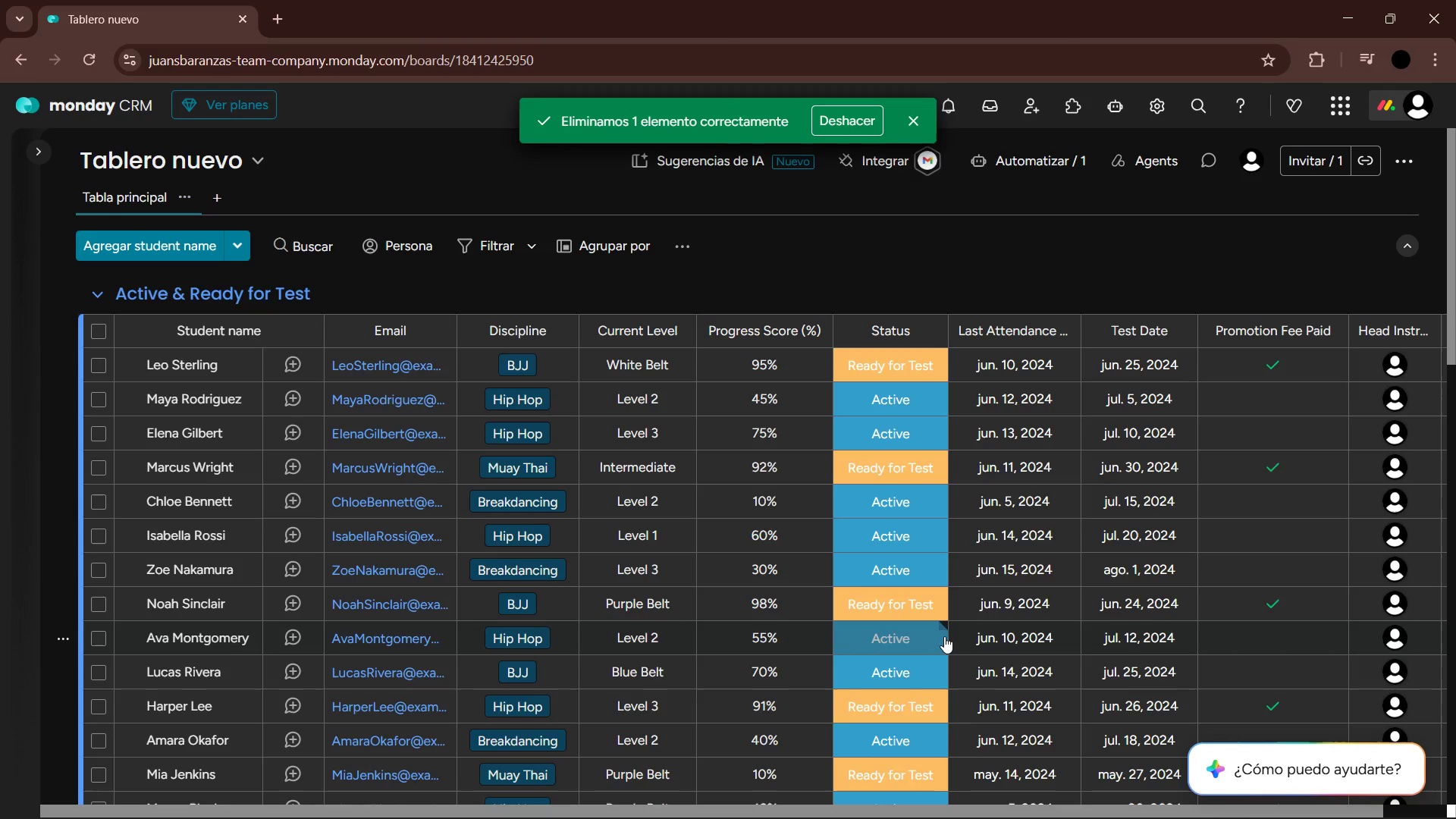 
left_click([1075, 155])
 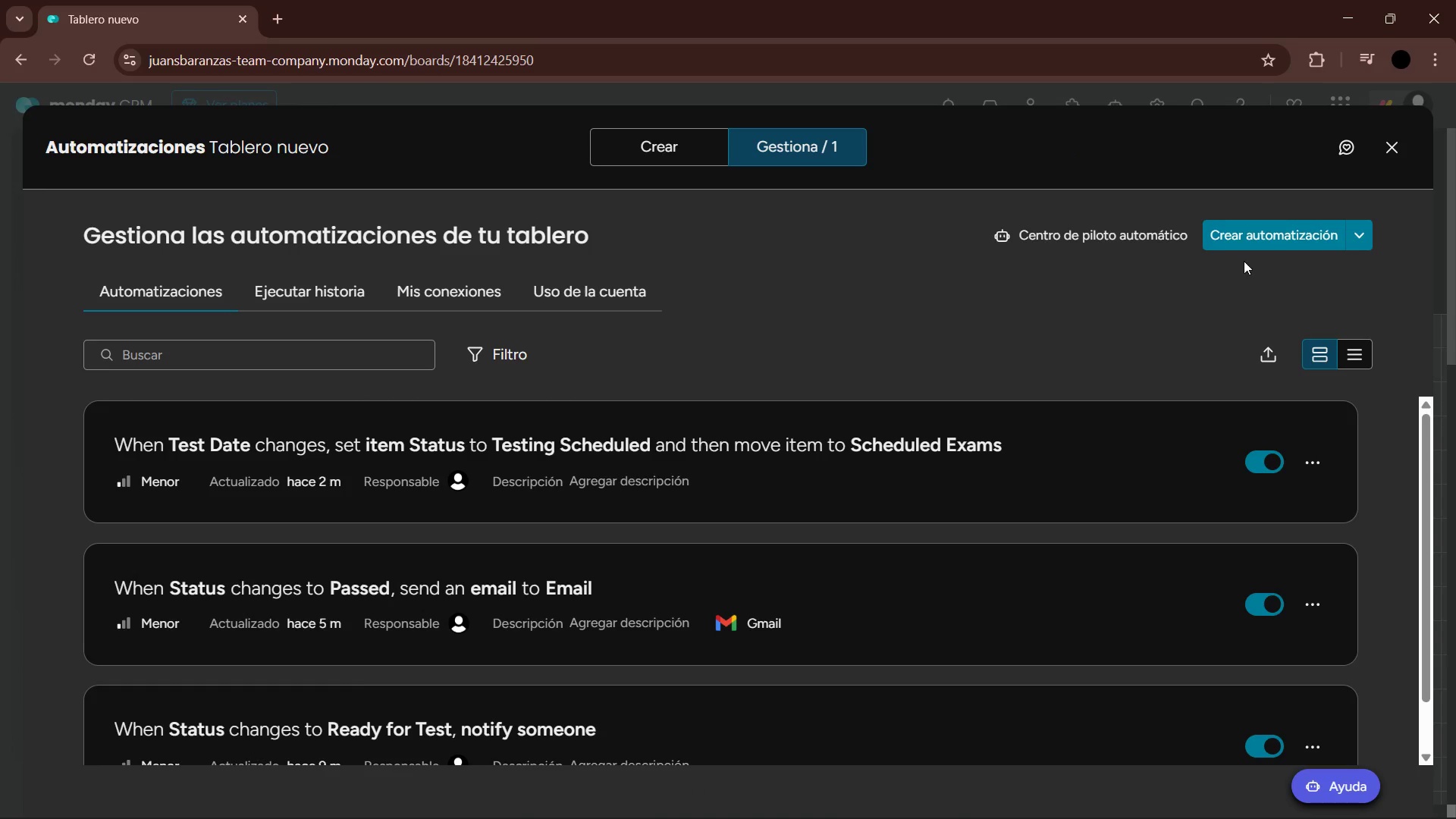 
left_click([1269, 246])
 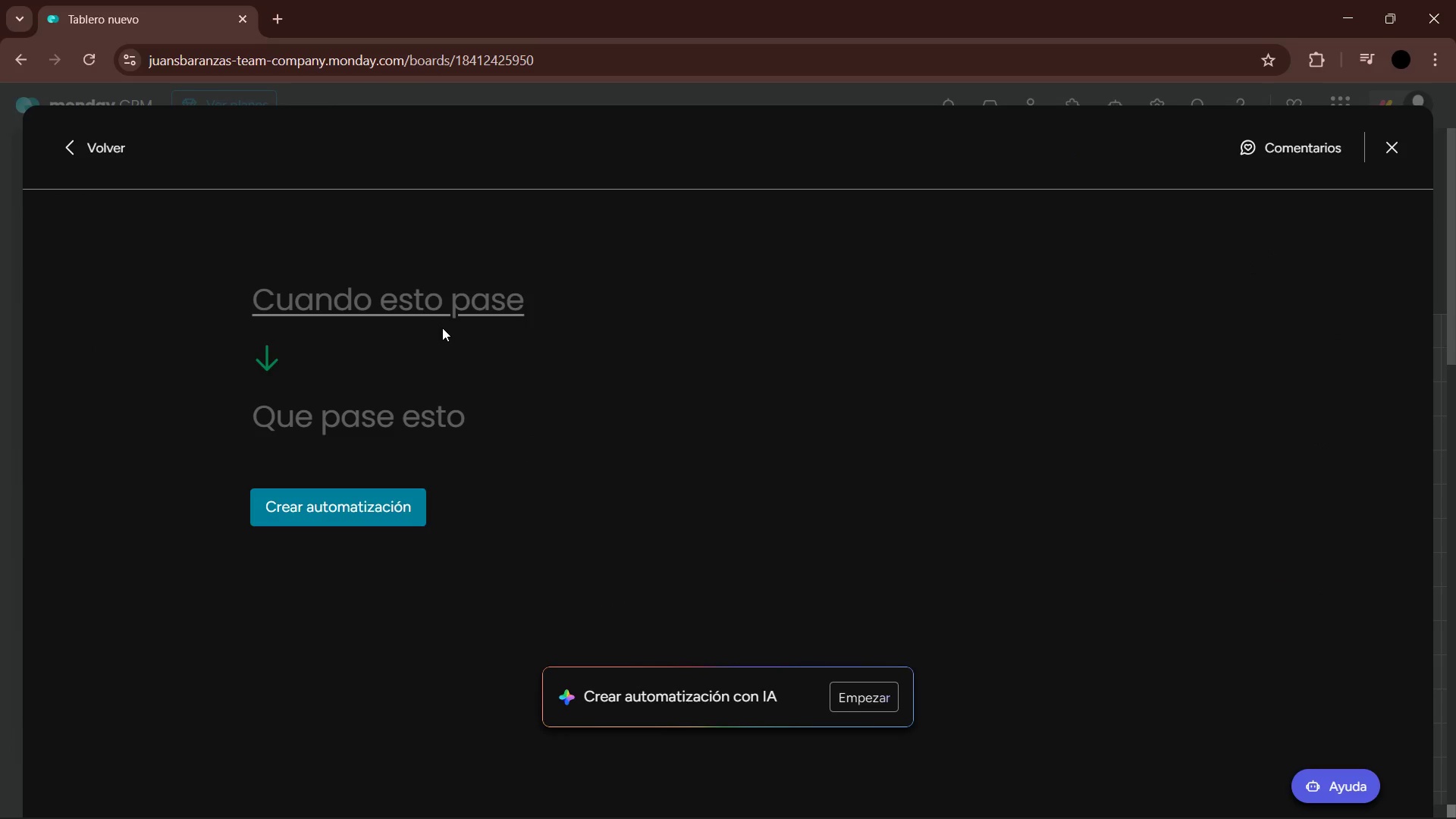 
left_click([458, 298])
 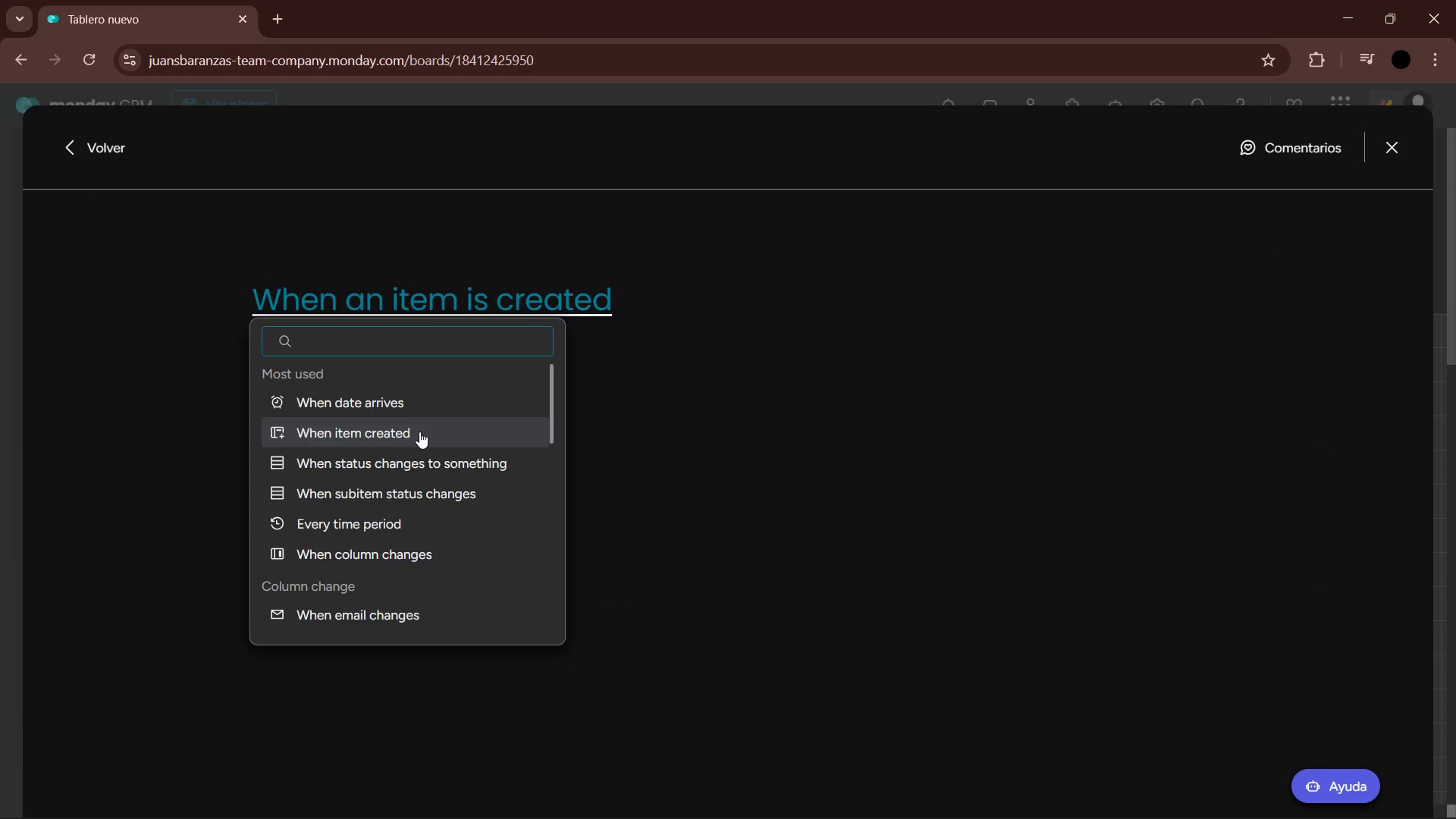 
left_click([408, 454])
 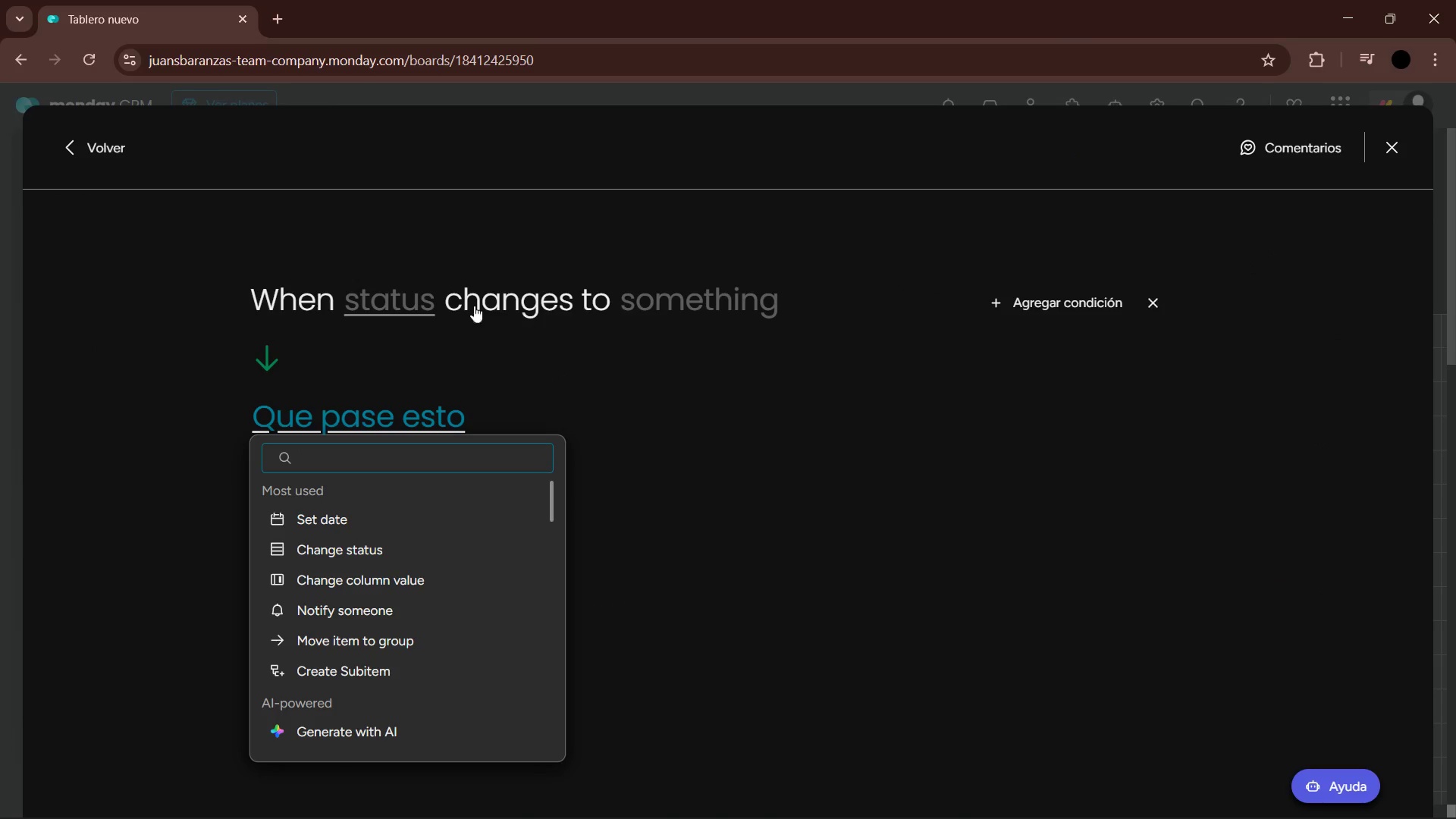 
left_click([407, 299])
 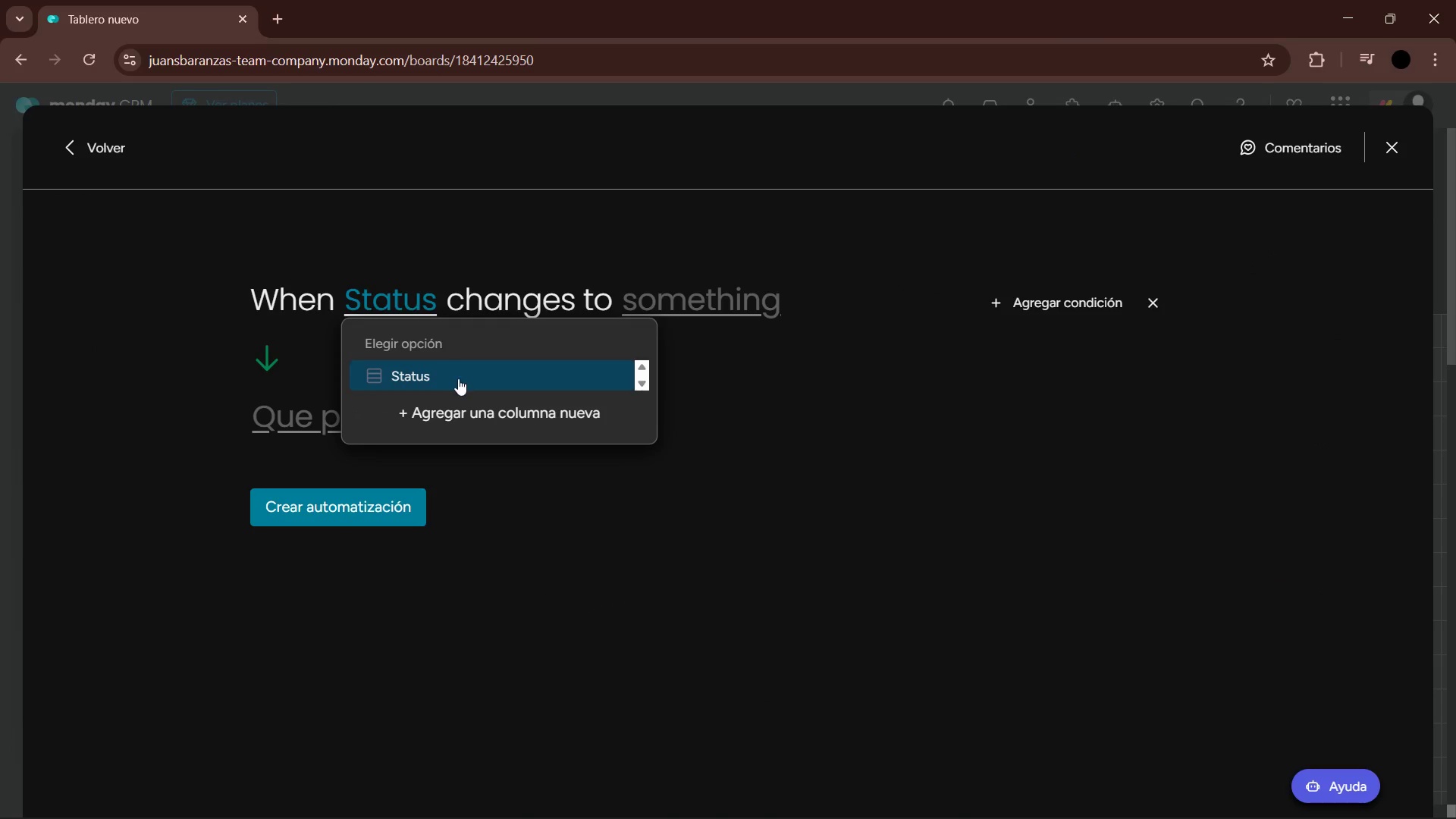 
left_click([462, 384])
 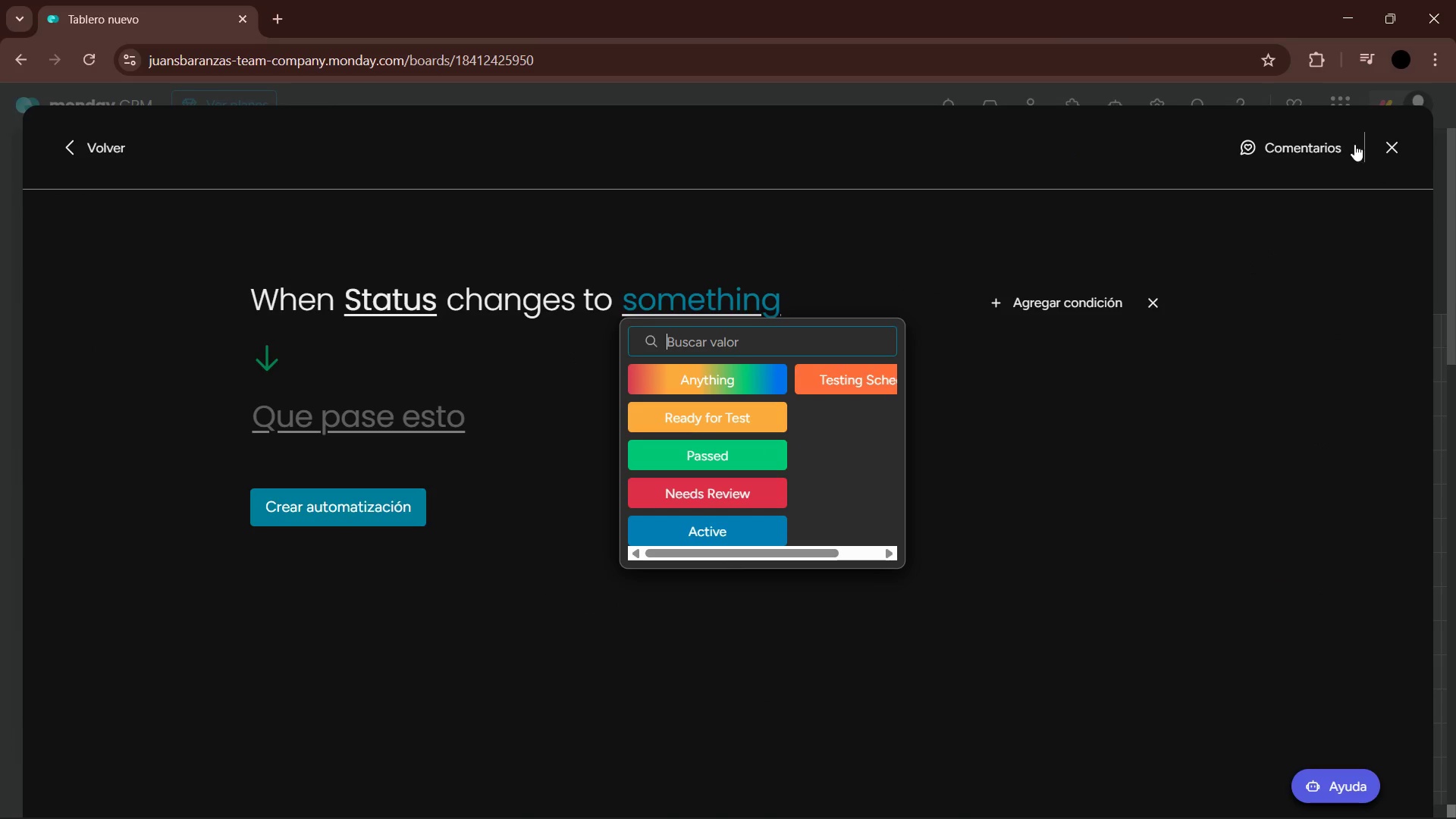 
left_click([1395, 151])
 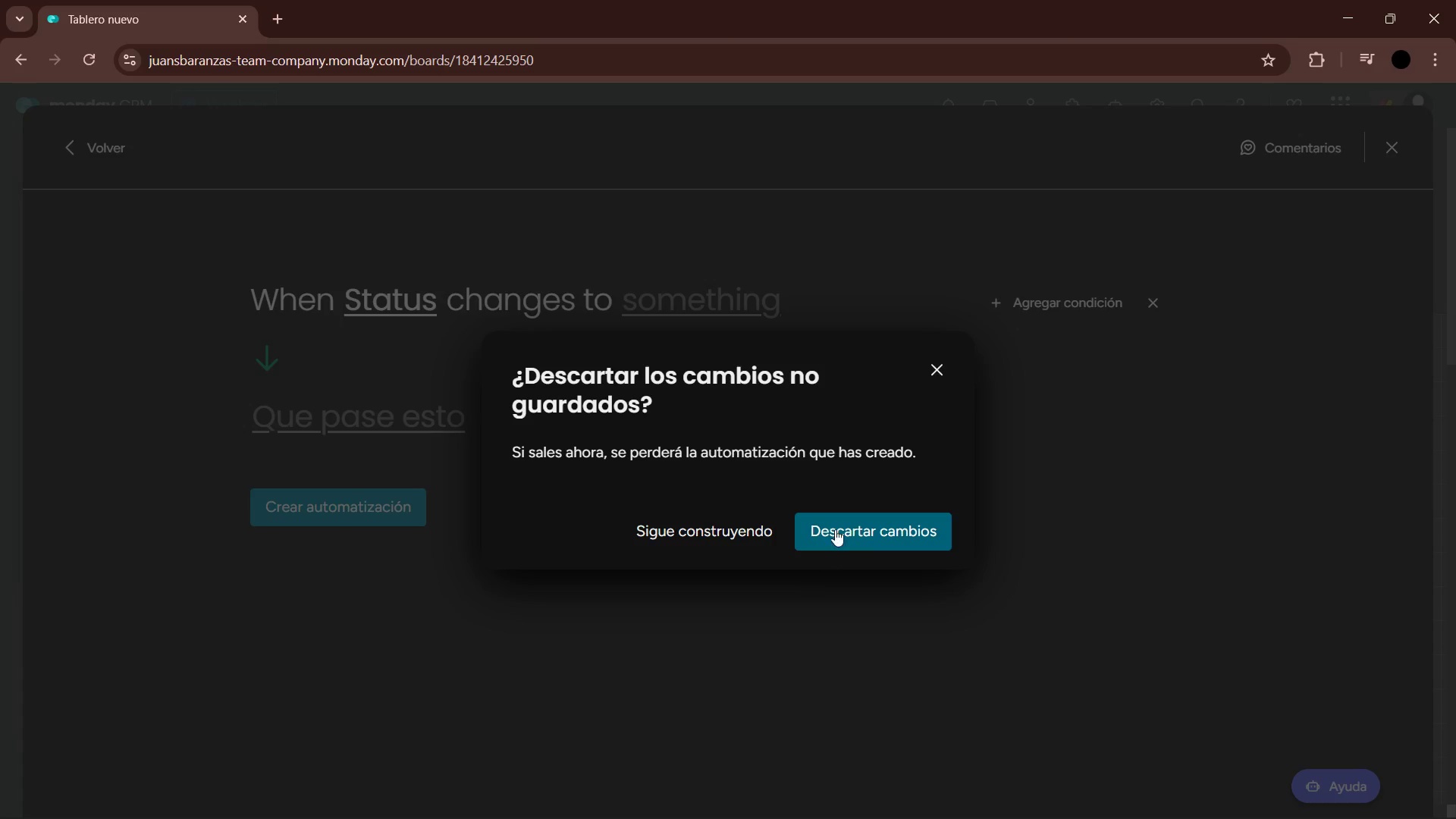 
left_click([835, 528])
 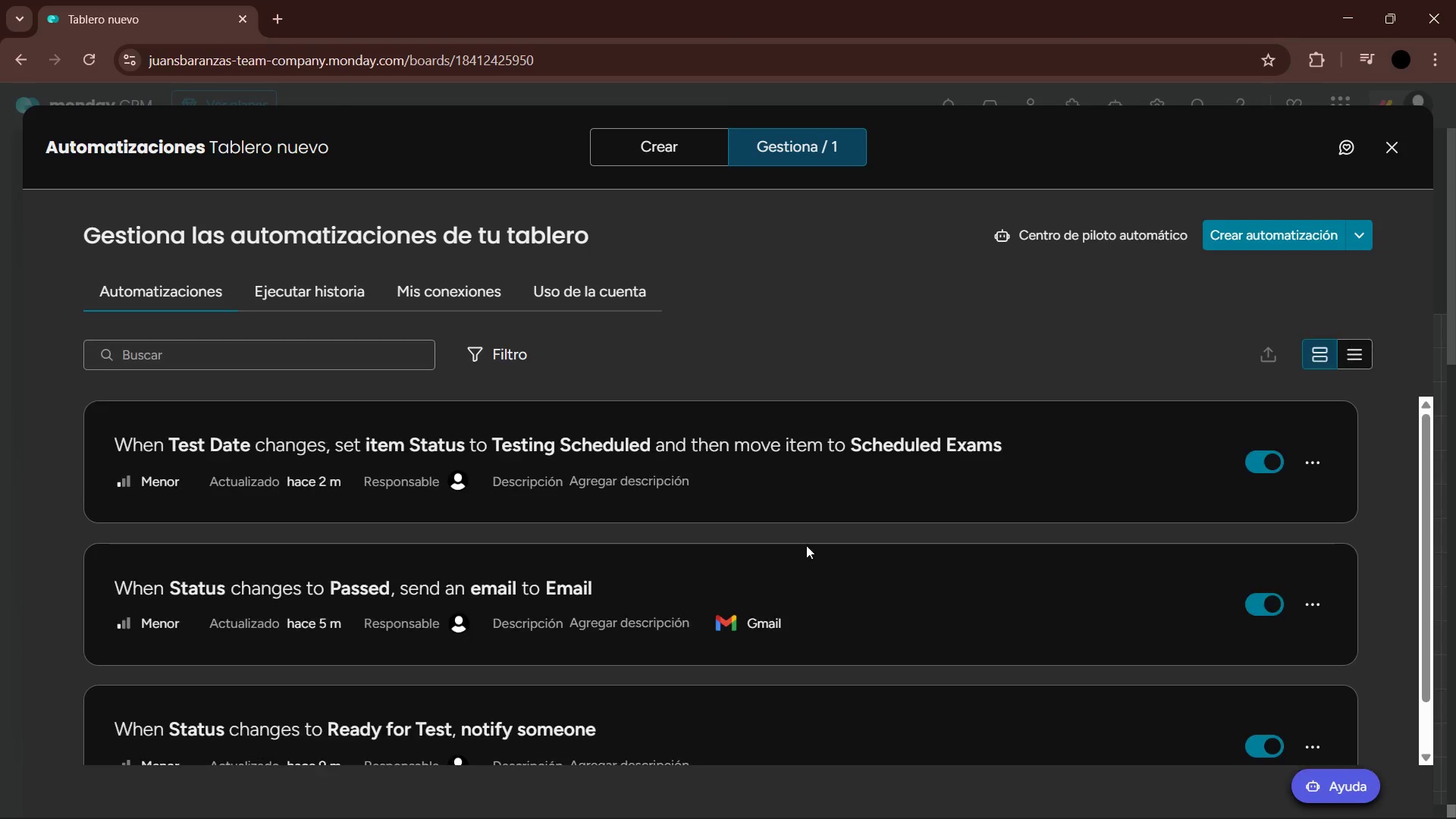 
scroll: coordinate [753, 545], scroll_direction: down, amount: 15.0
 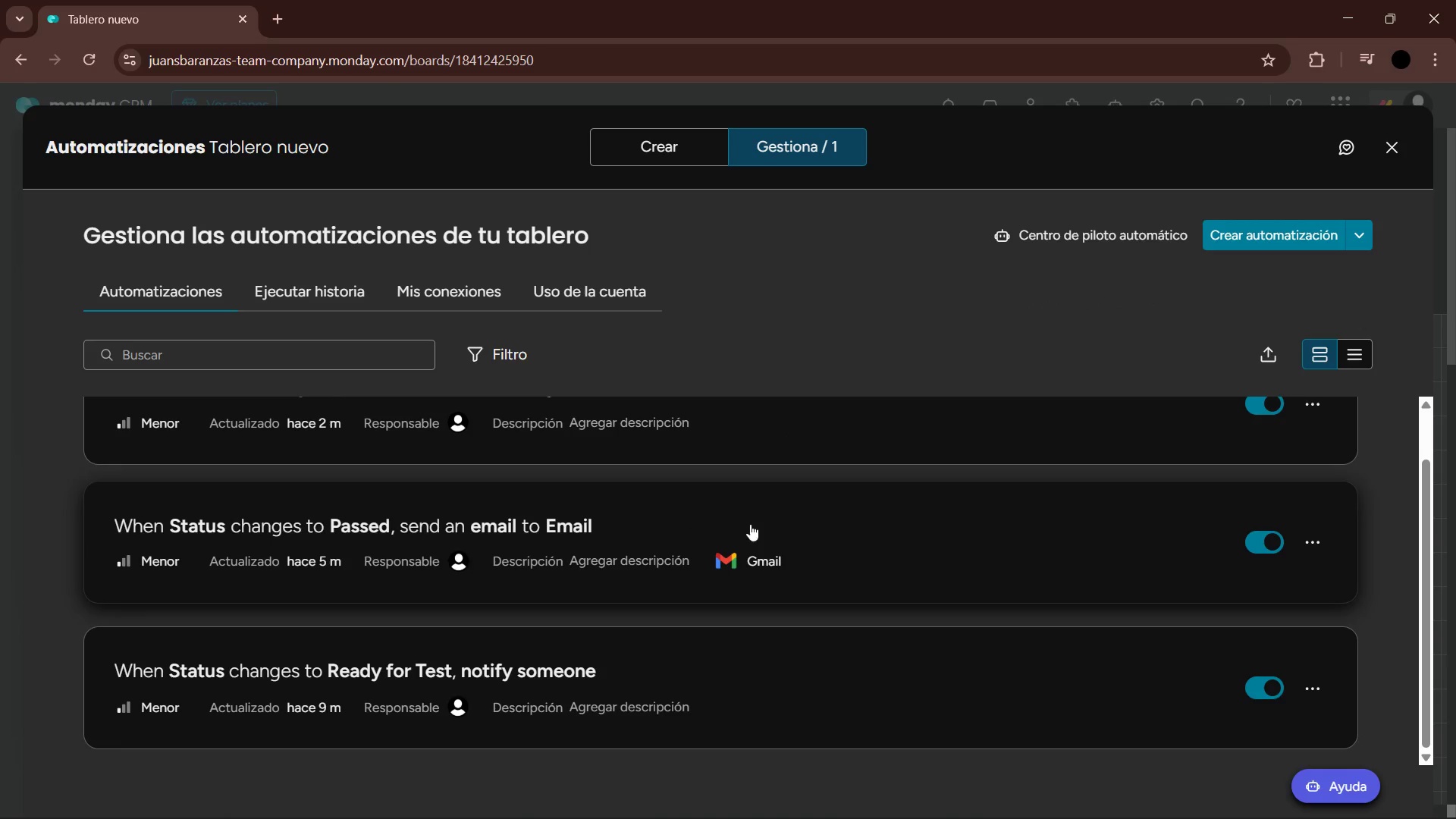 
left_click([1282, 222])
 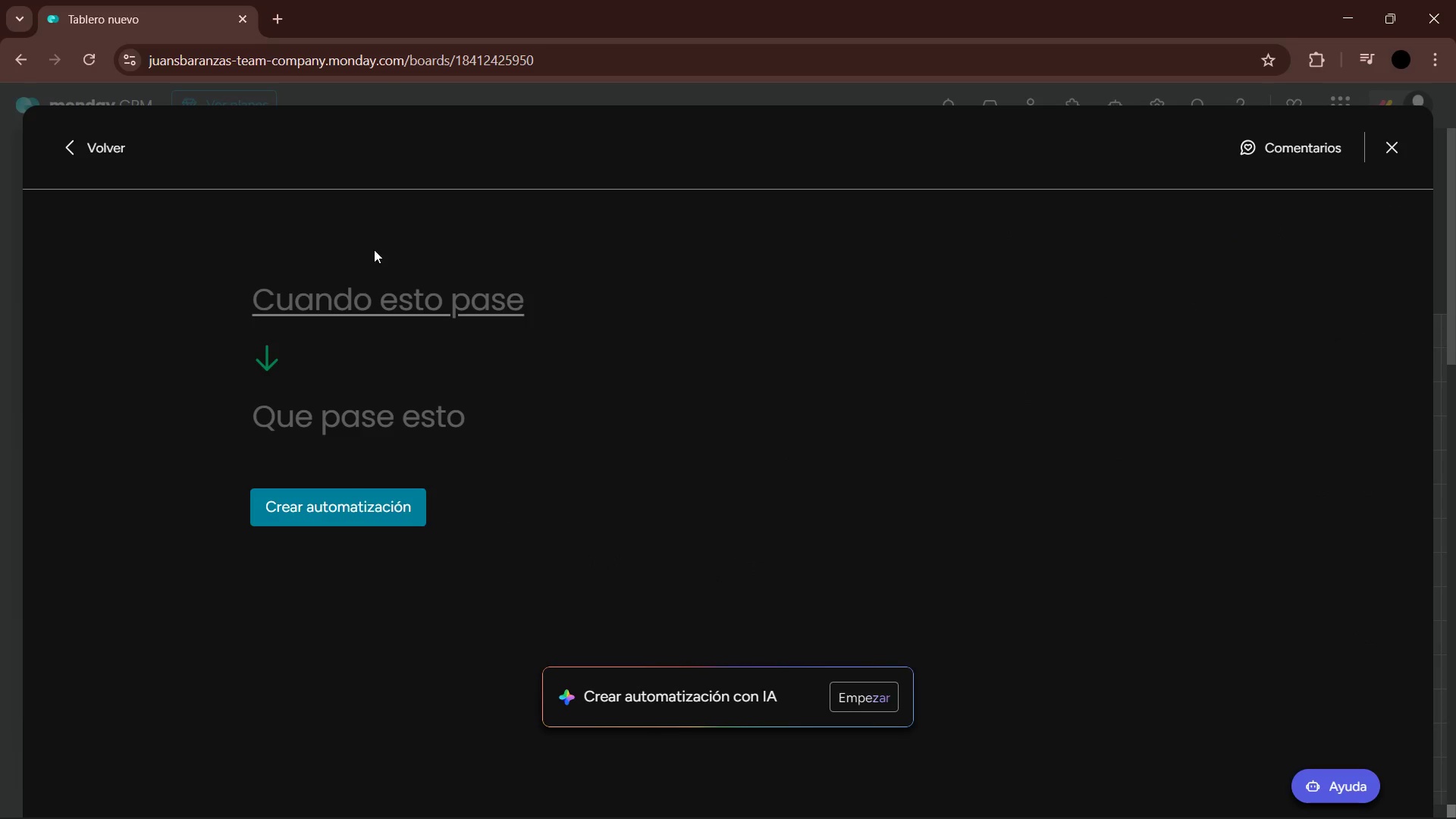 
left_click([380, 291])
 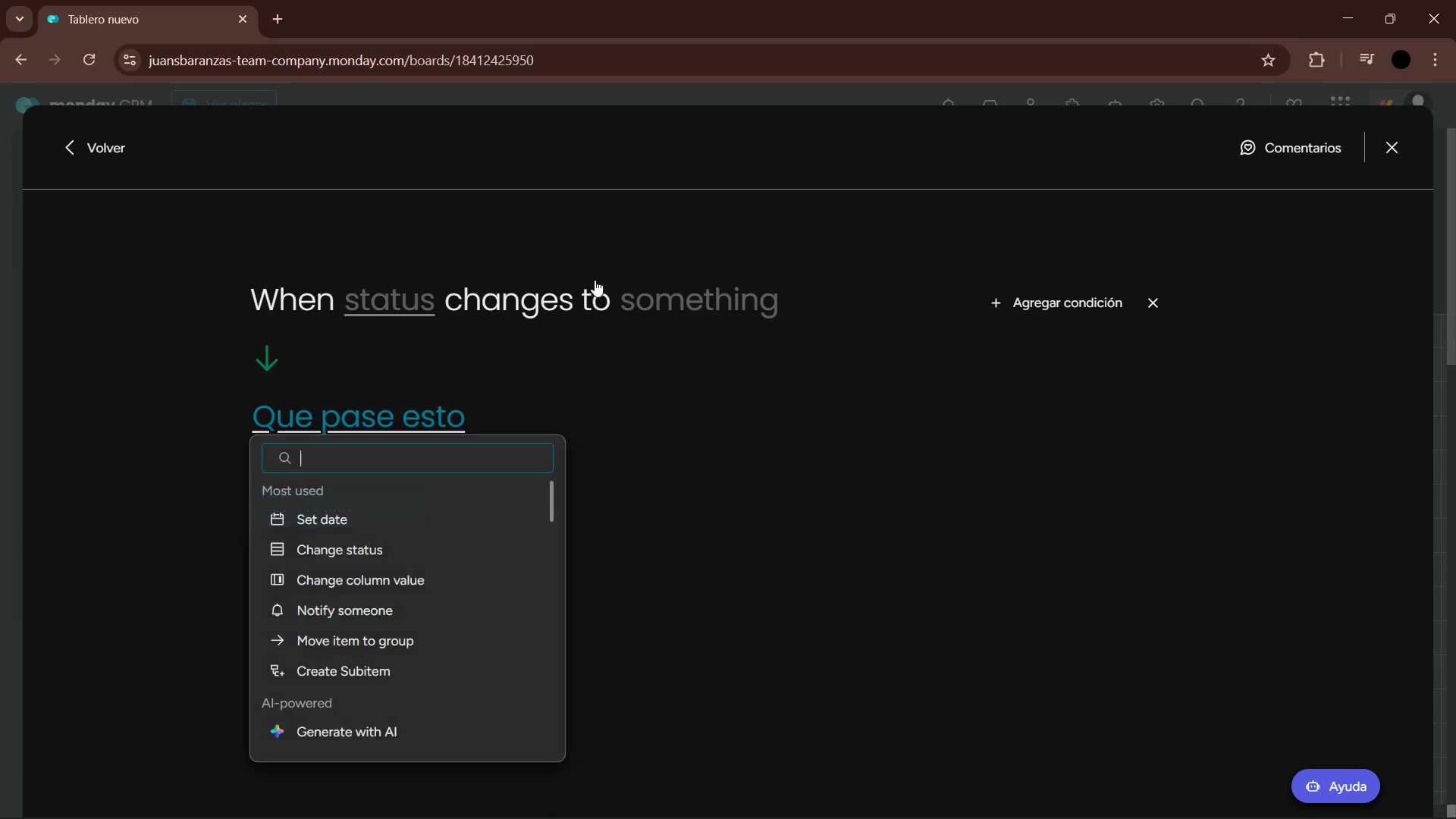 
left_click([401, 296])
 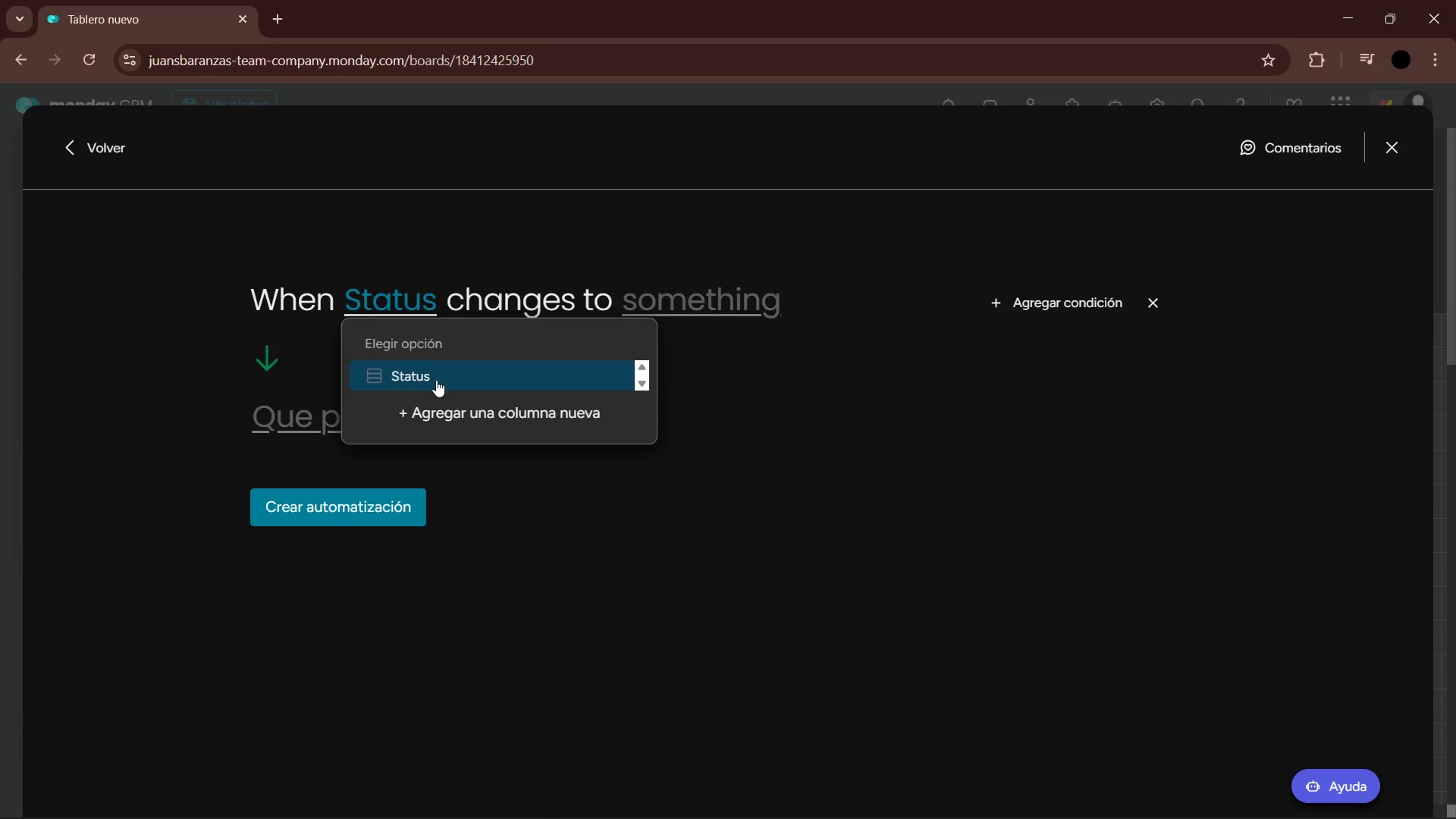 
double_click([714, 290])
 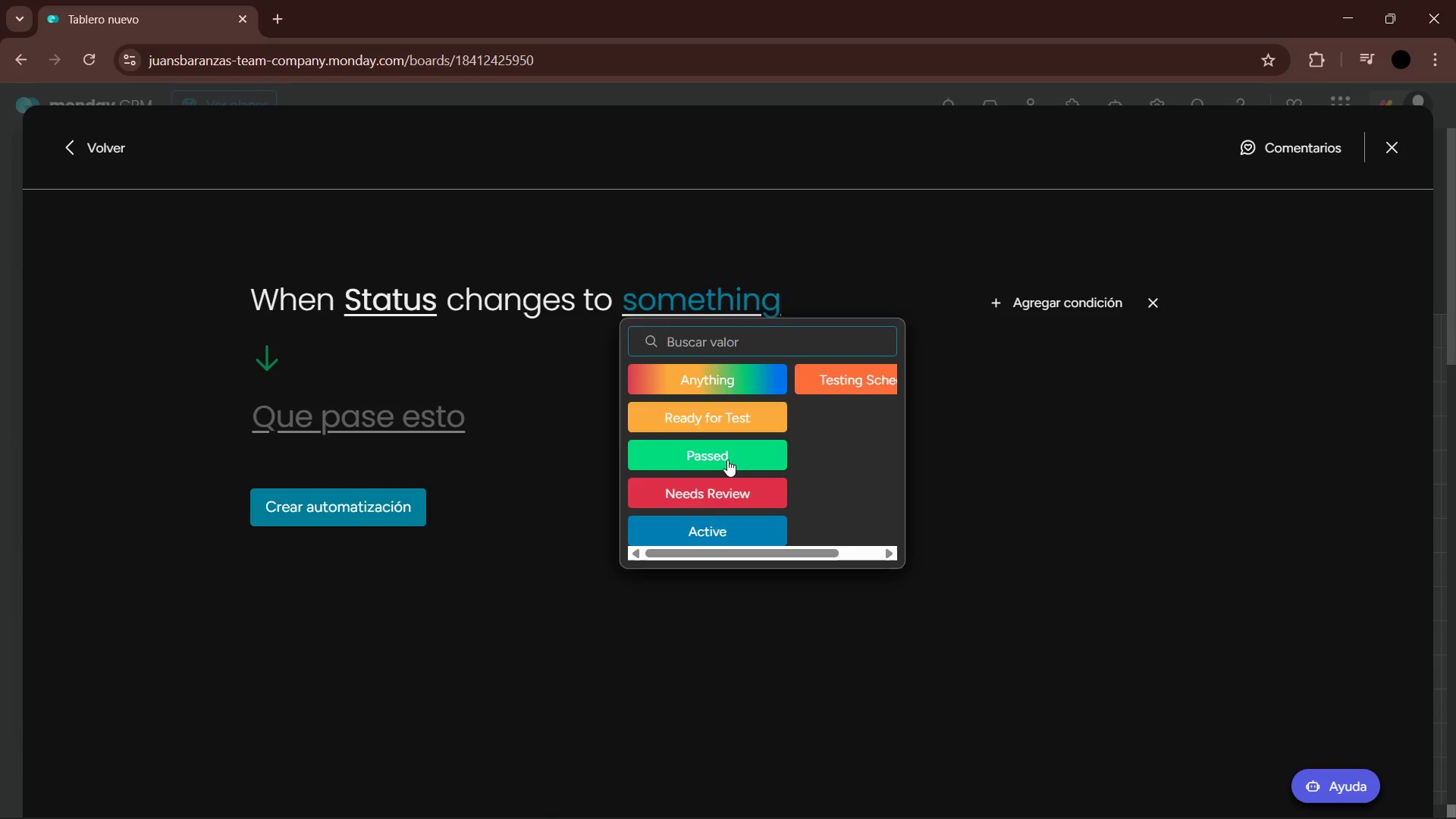 
double_click([310, 425])
 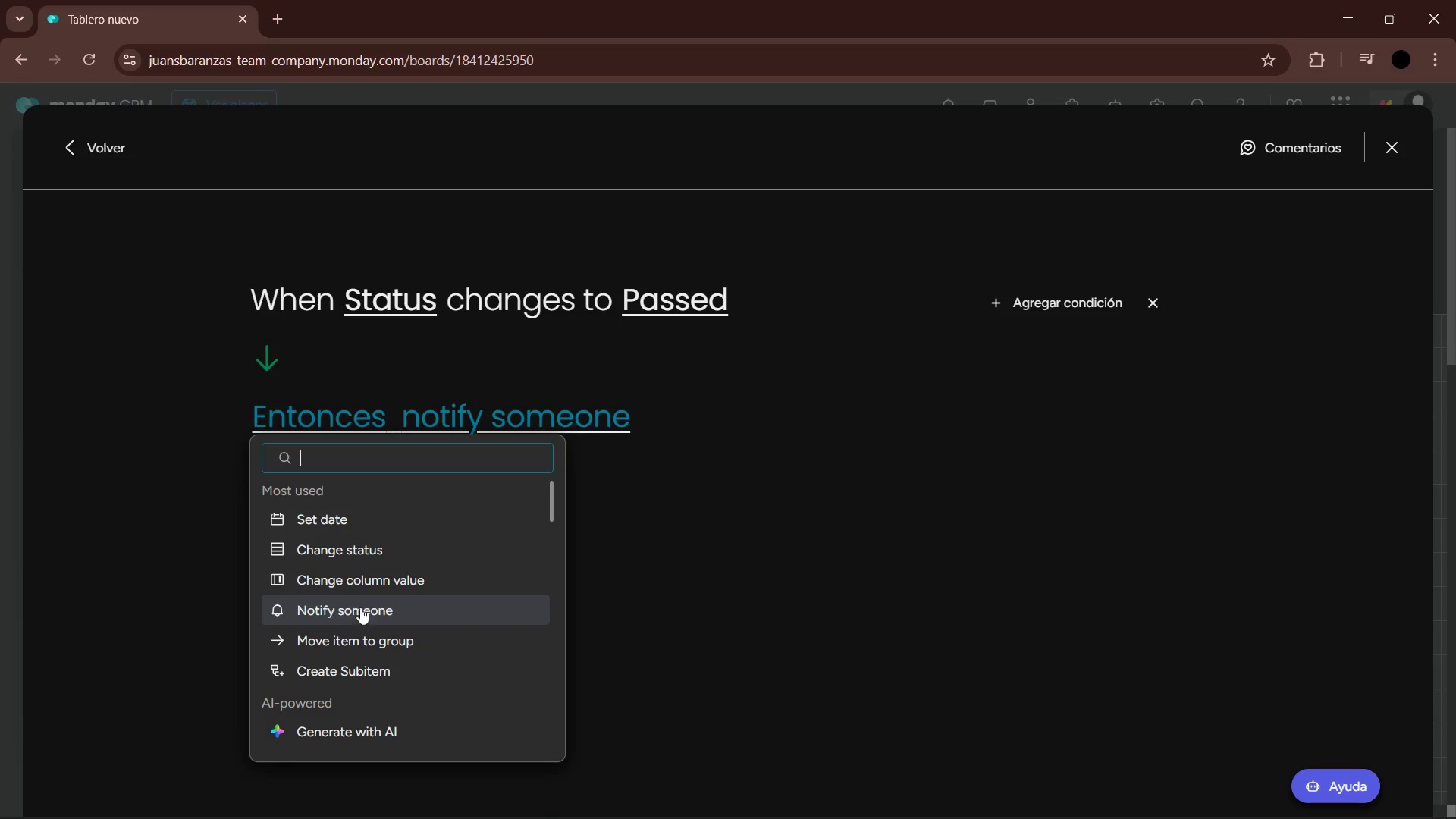 
left_click([355, 639])
 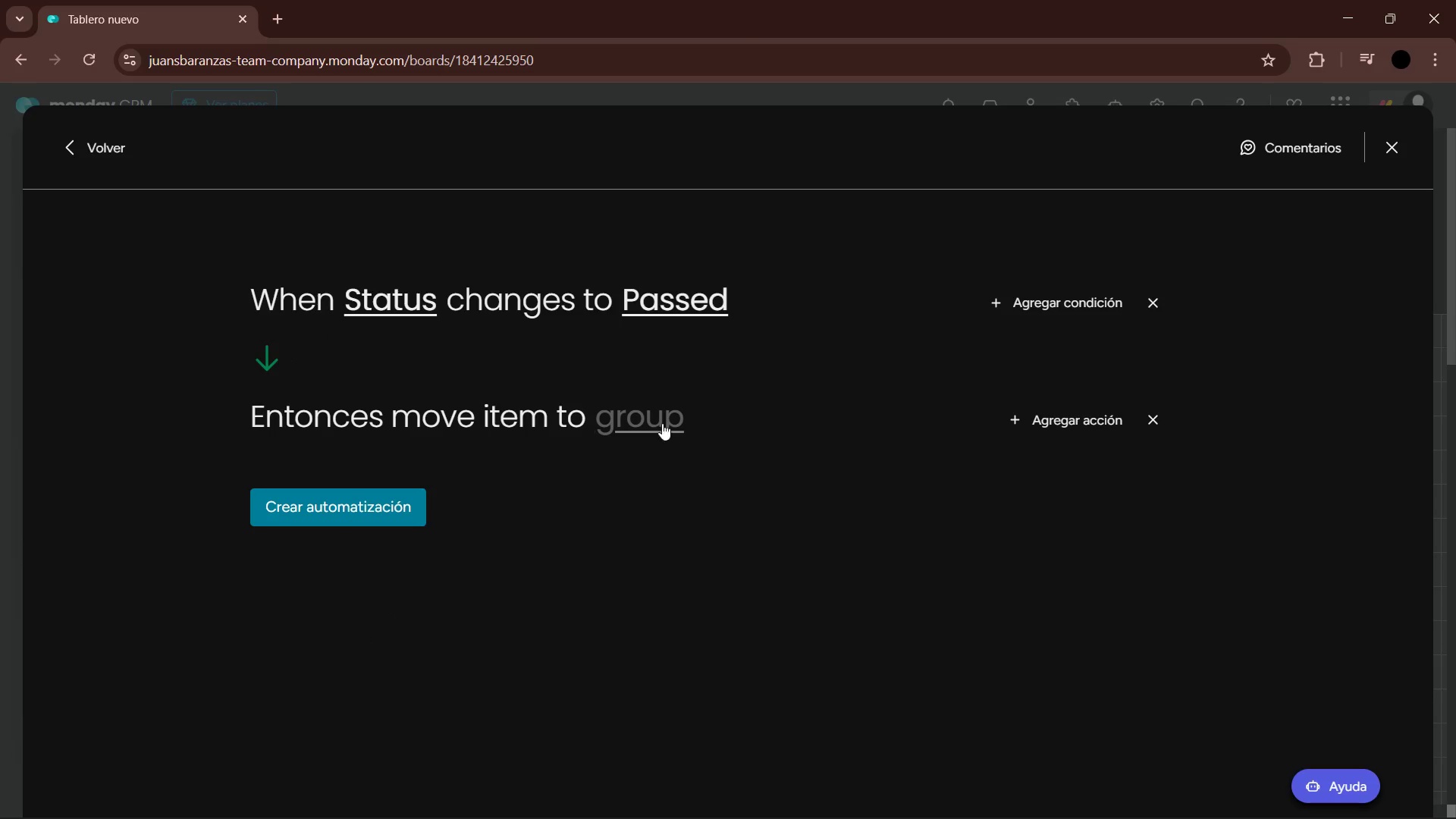 
left_click([663, 416])
 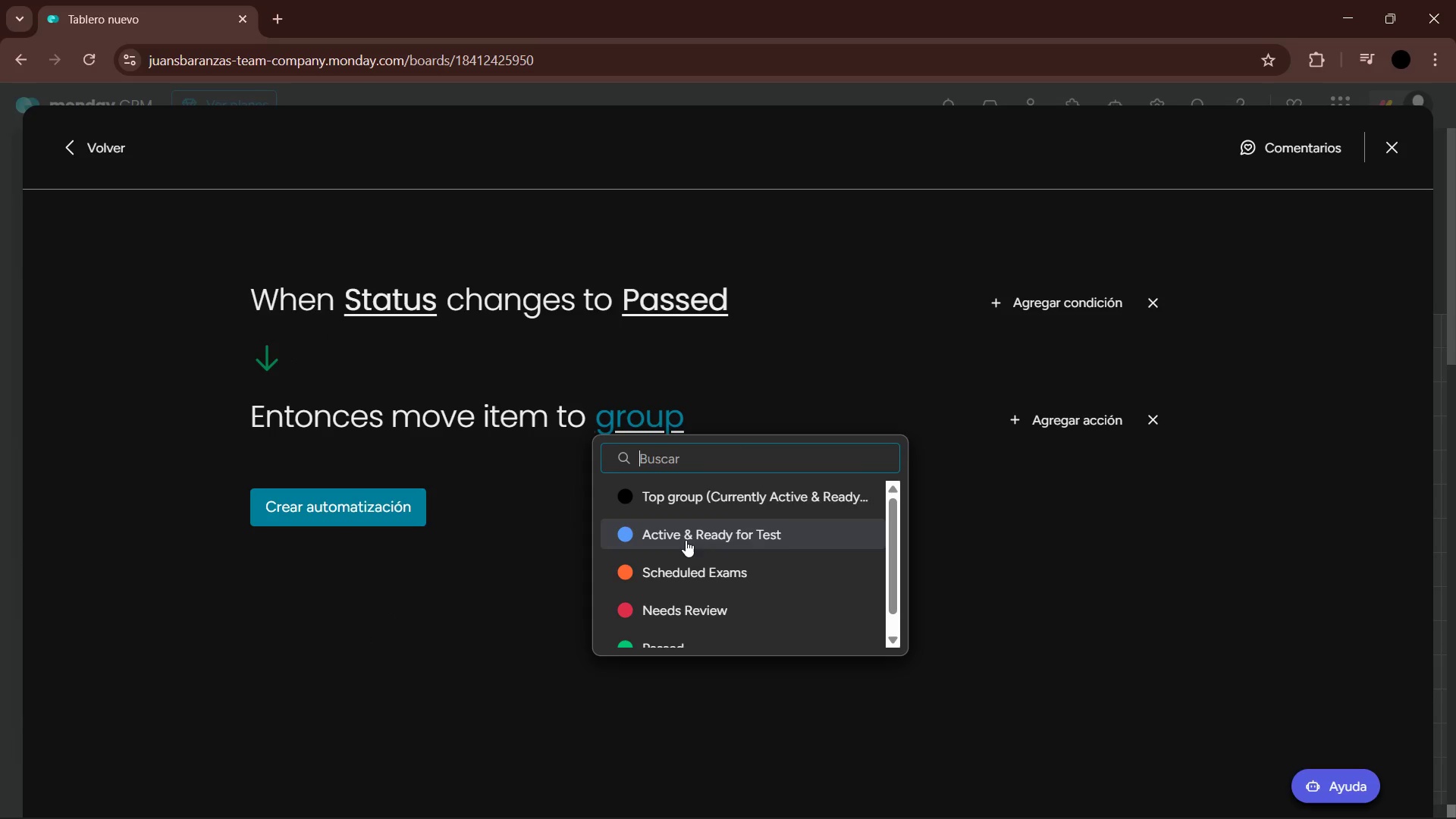 
scroll: coordinate [692, 578], scroll_direction: down, amount: 3.0
 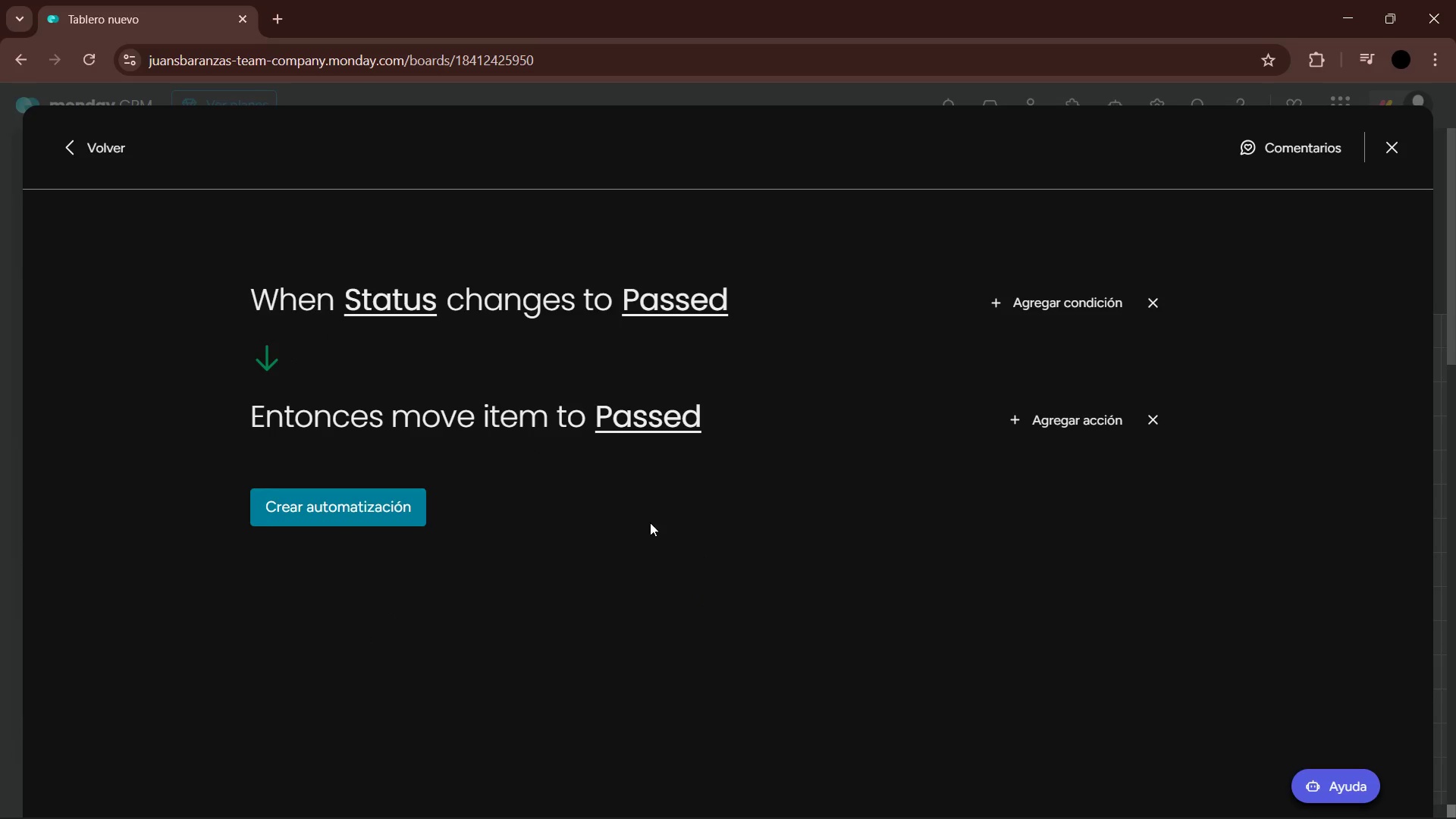 
left_click([315, 519])
 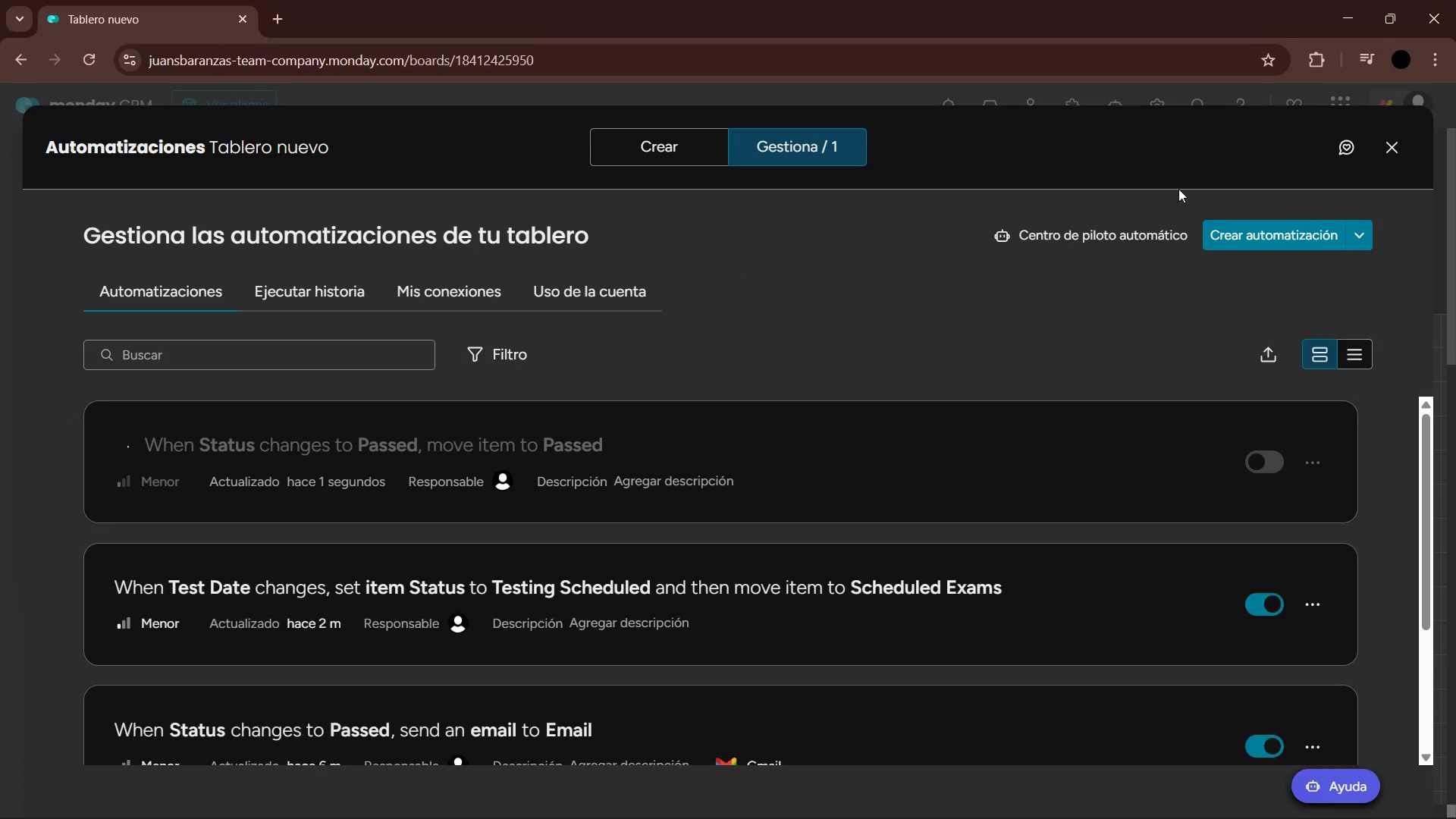 
left_click([1247, 234])
 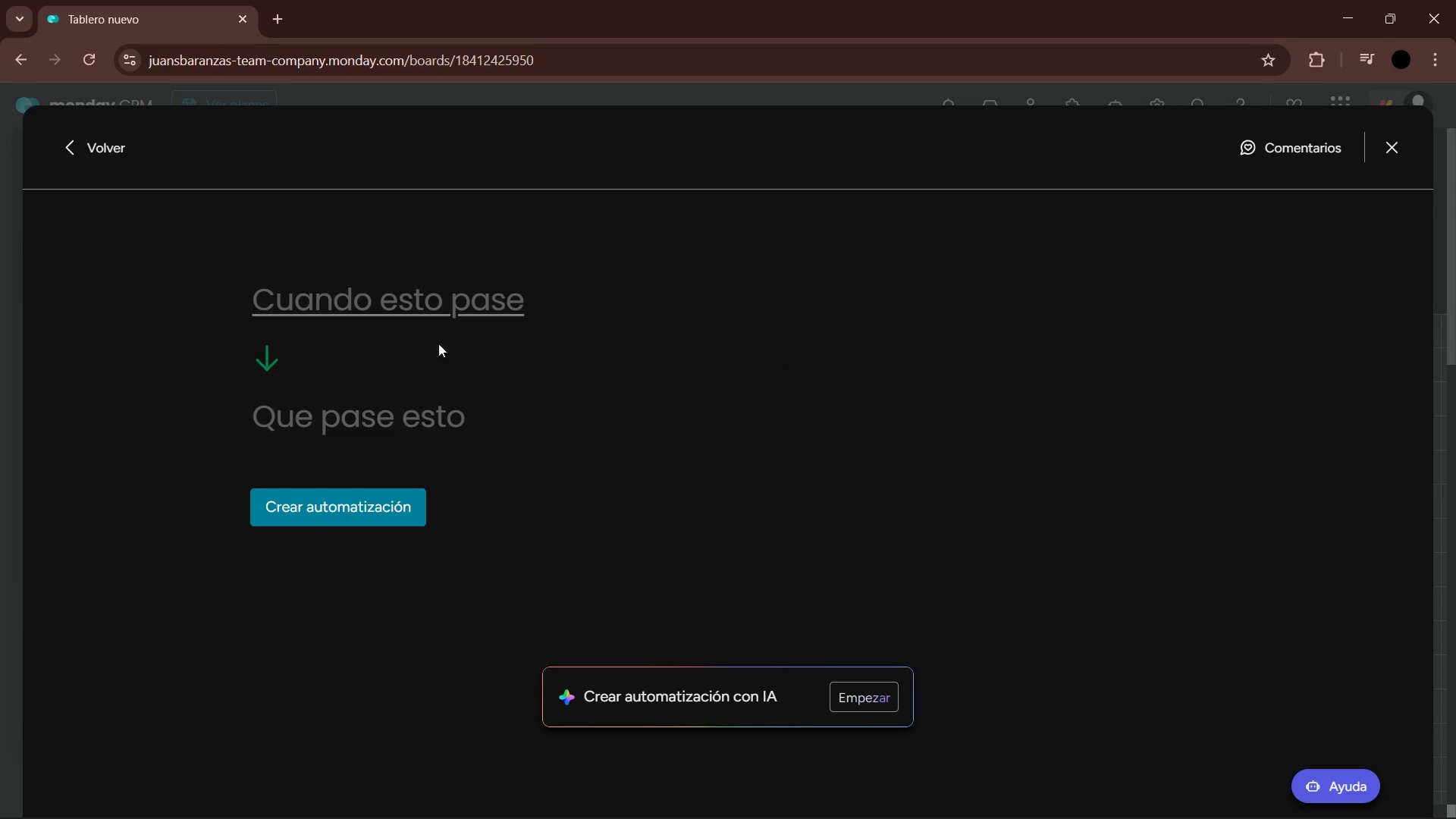 
left_click([427, 284])
 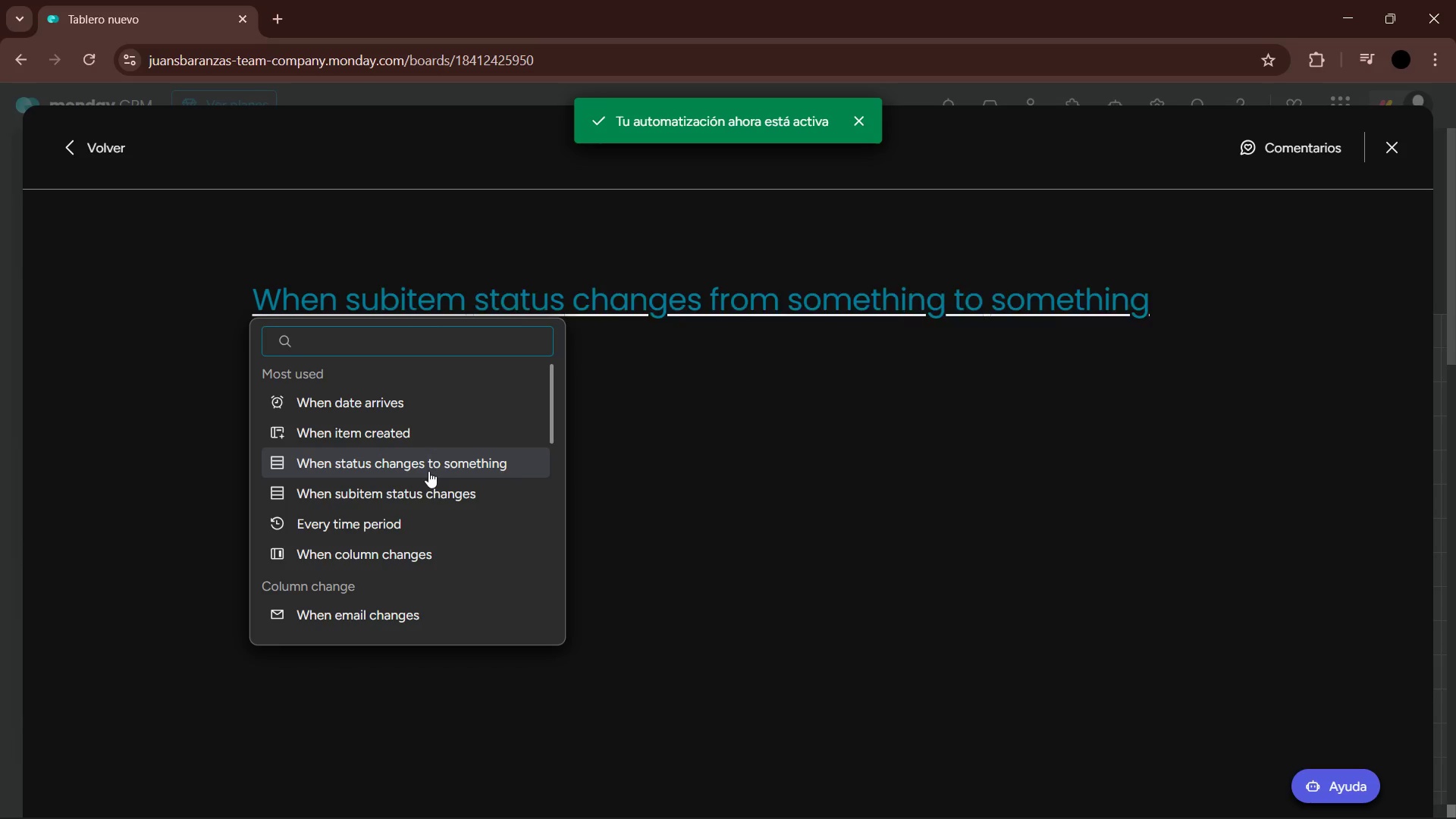 
left_click([433, 458])
 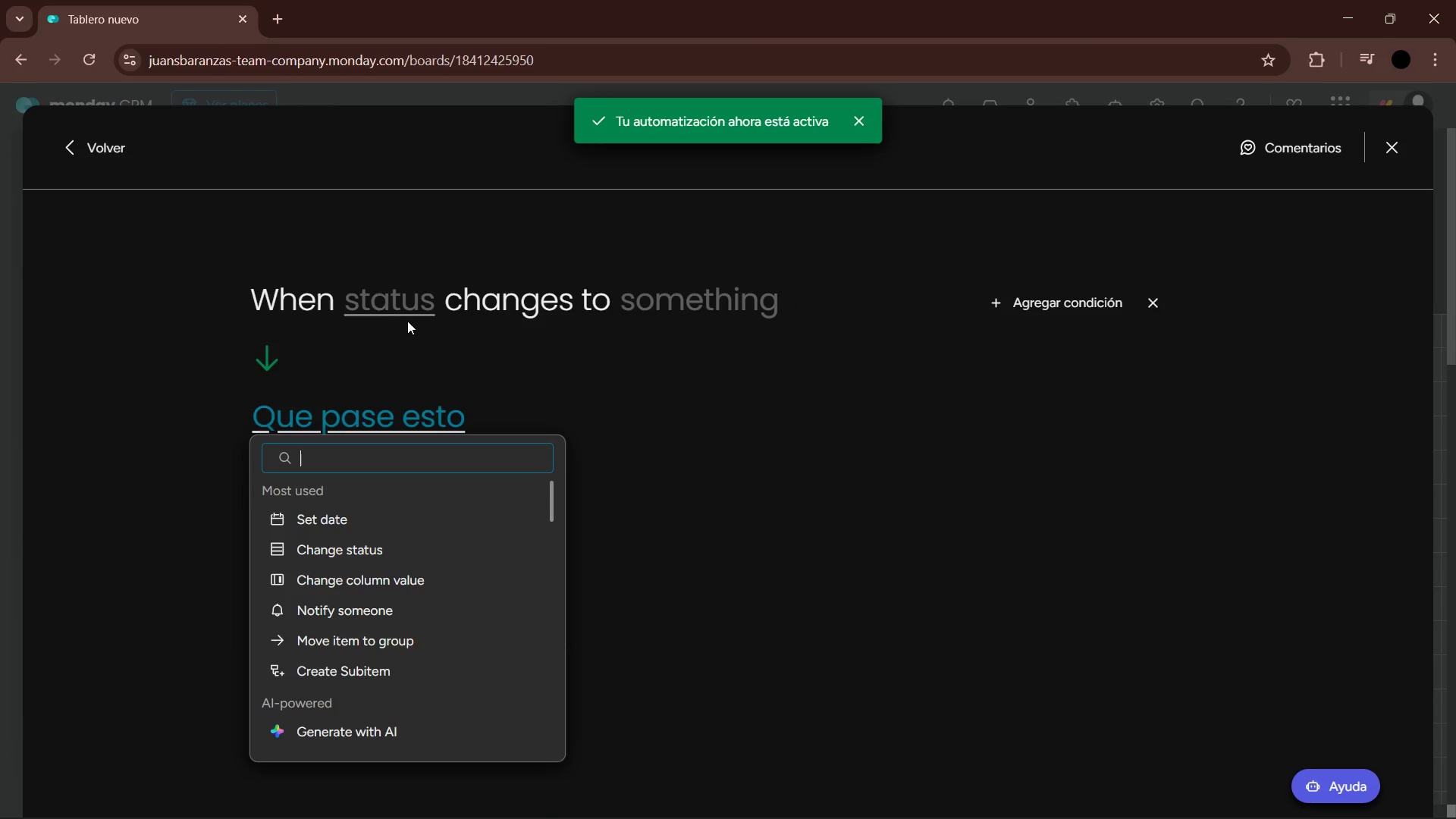 
left_click([374, 302])
 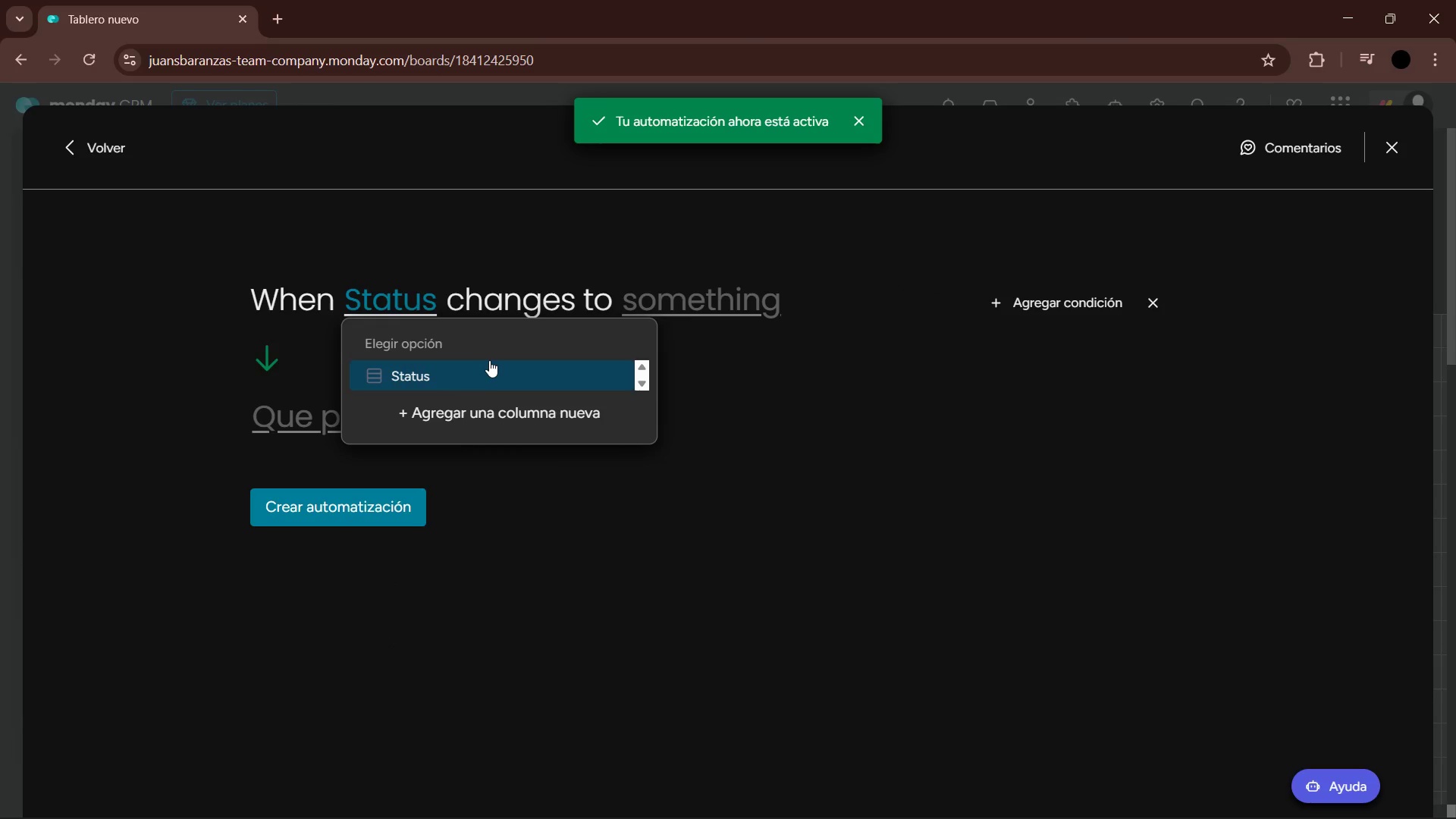 
left_click([483, 369])
 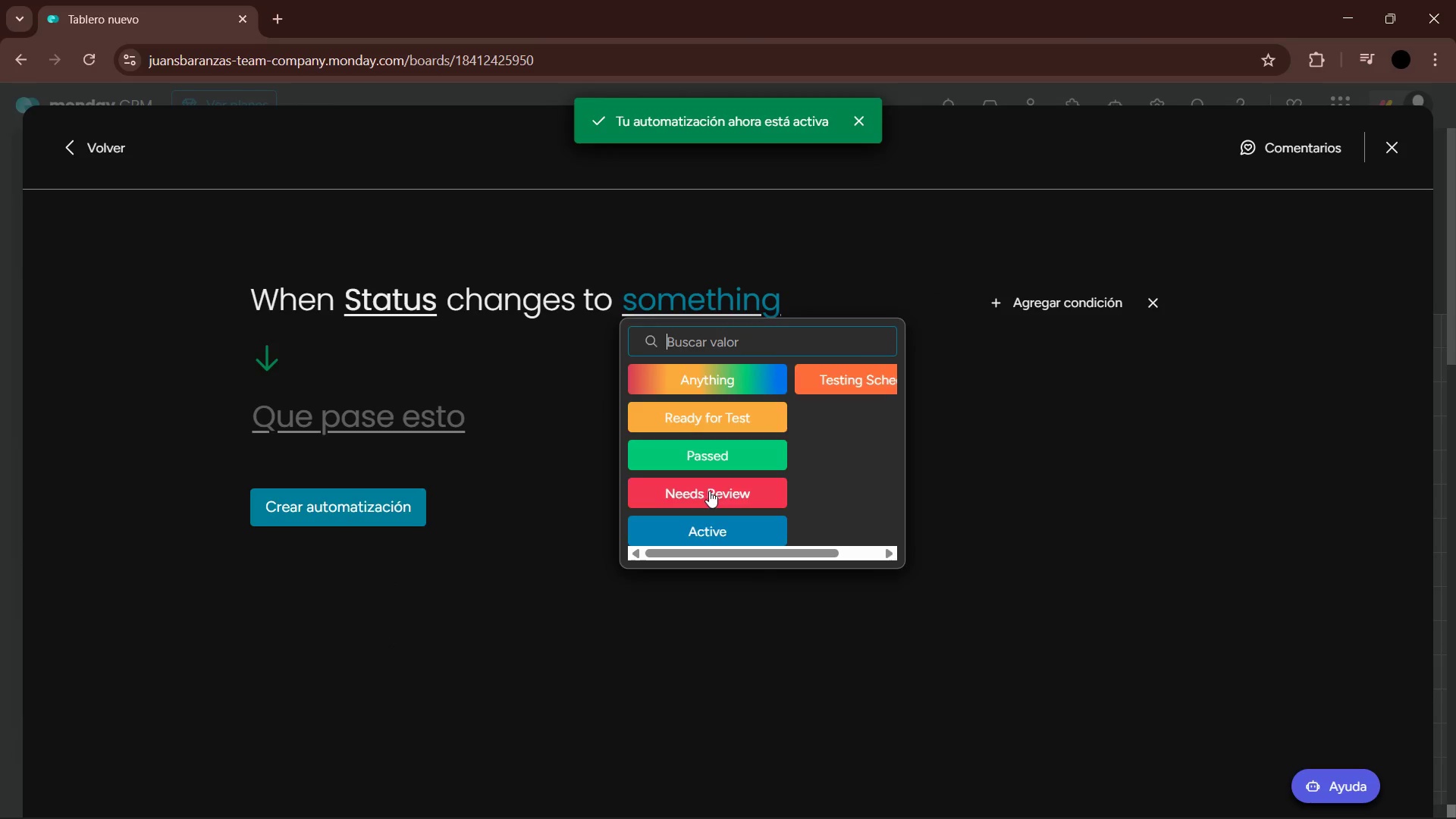 
double_click([359, 402])
 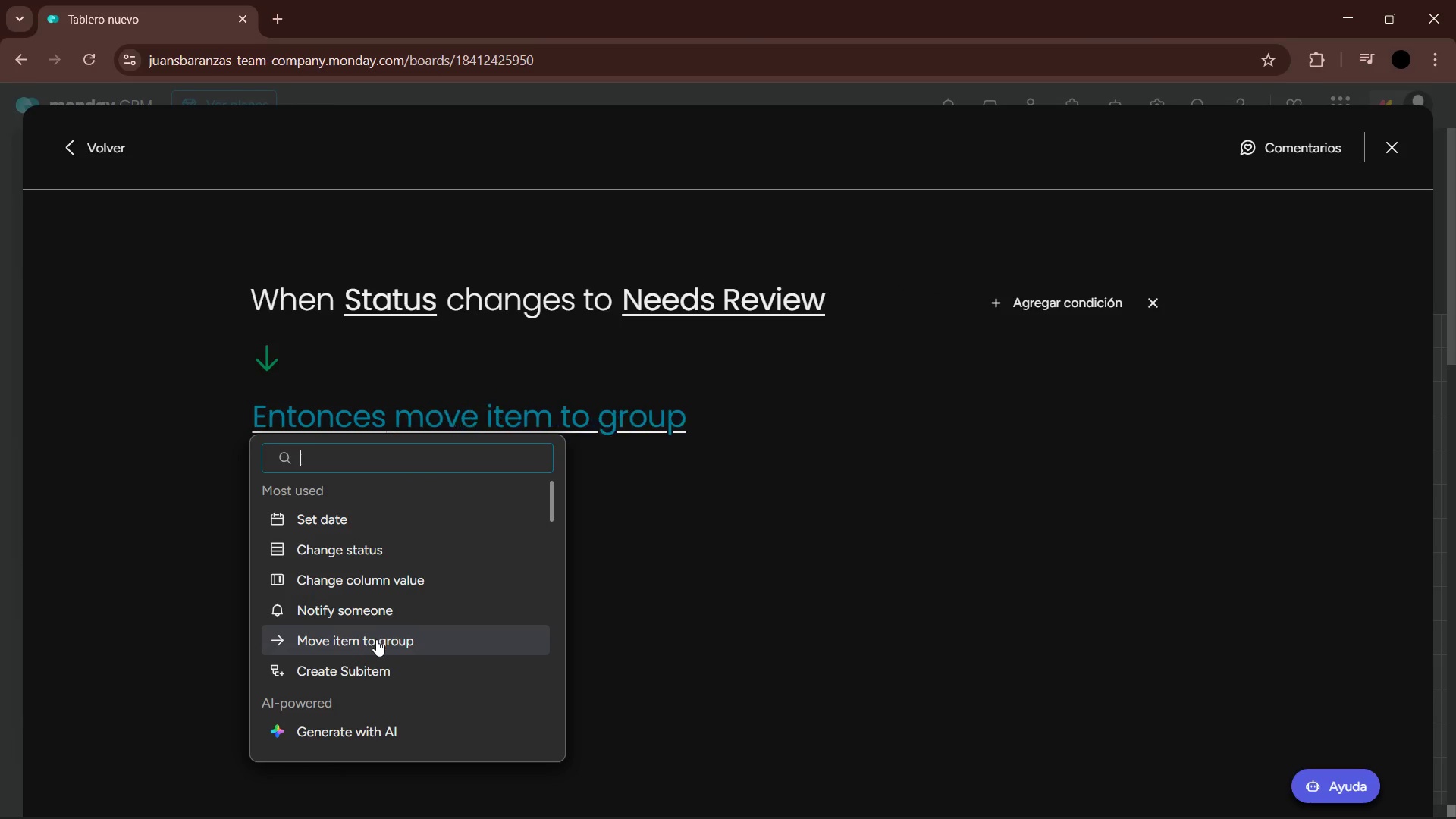 
left_click([376, 639])
 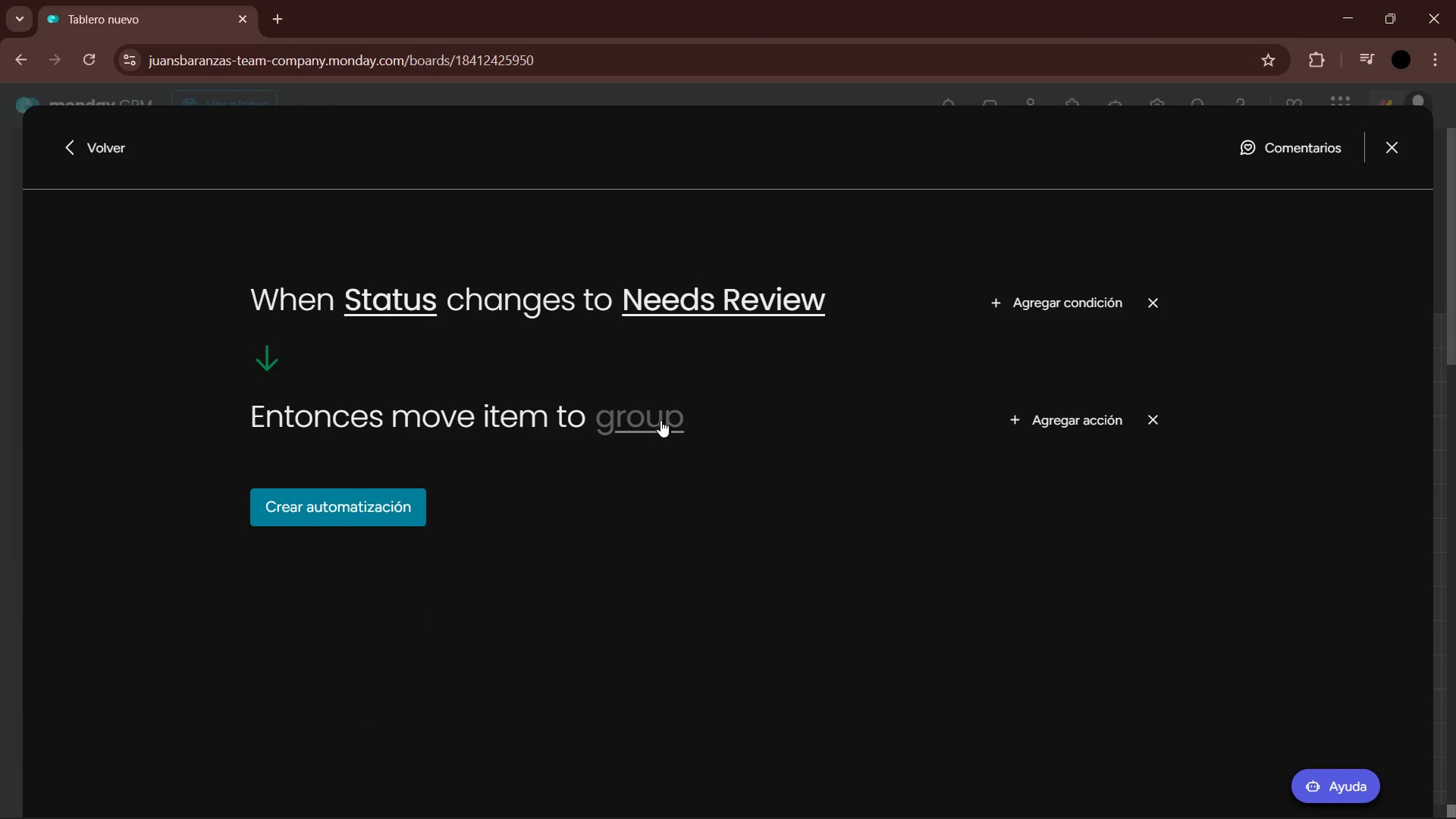 
left_click([654, 416])
 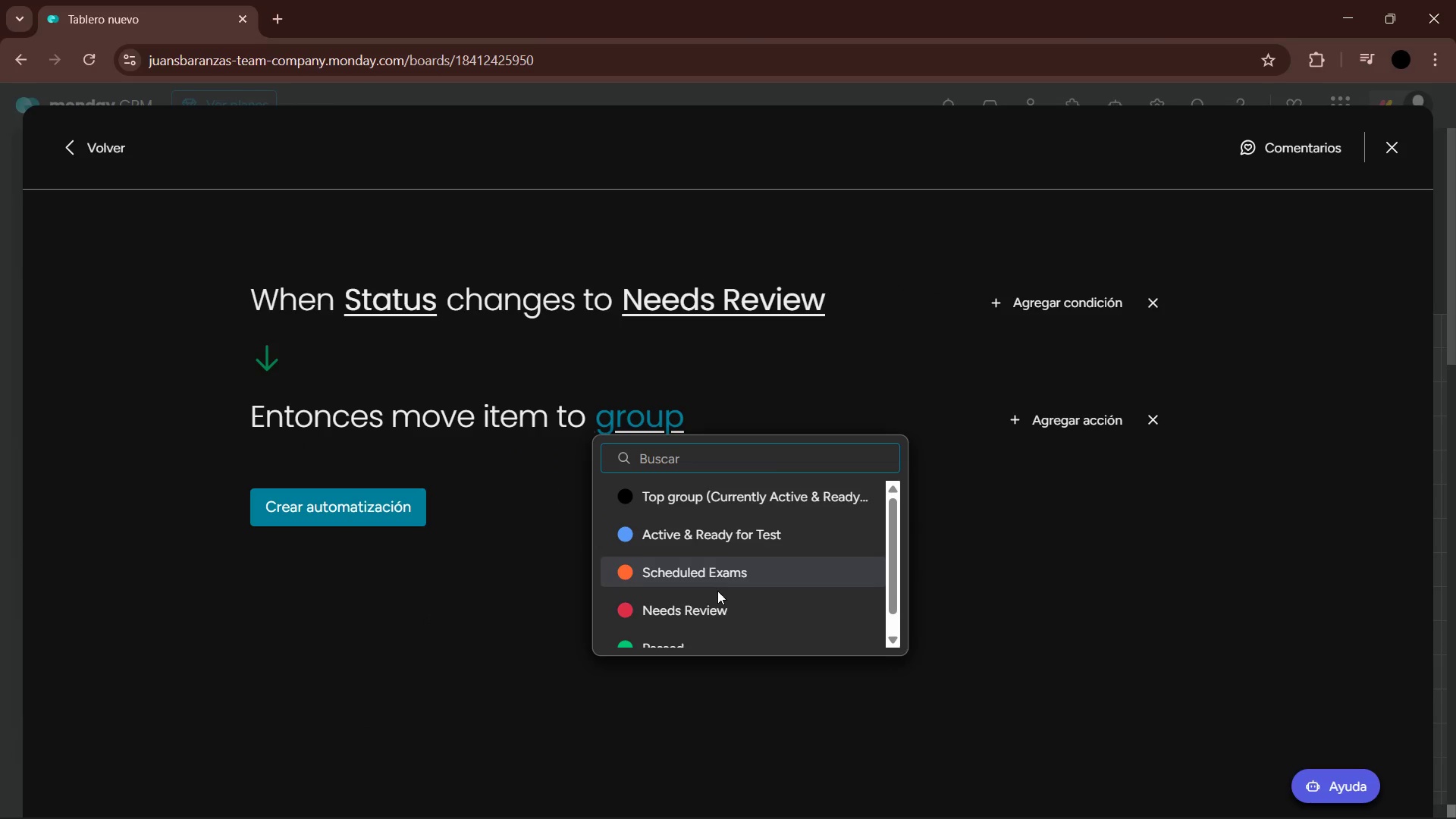 
left_click([718, 609])
 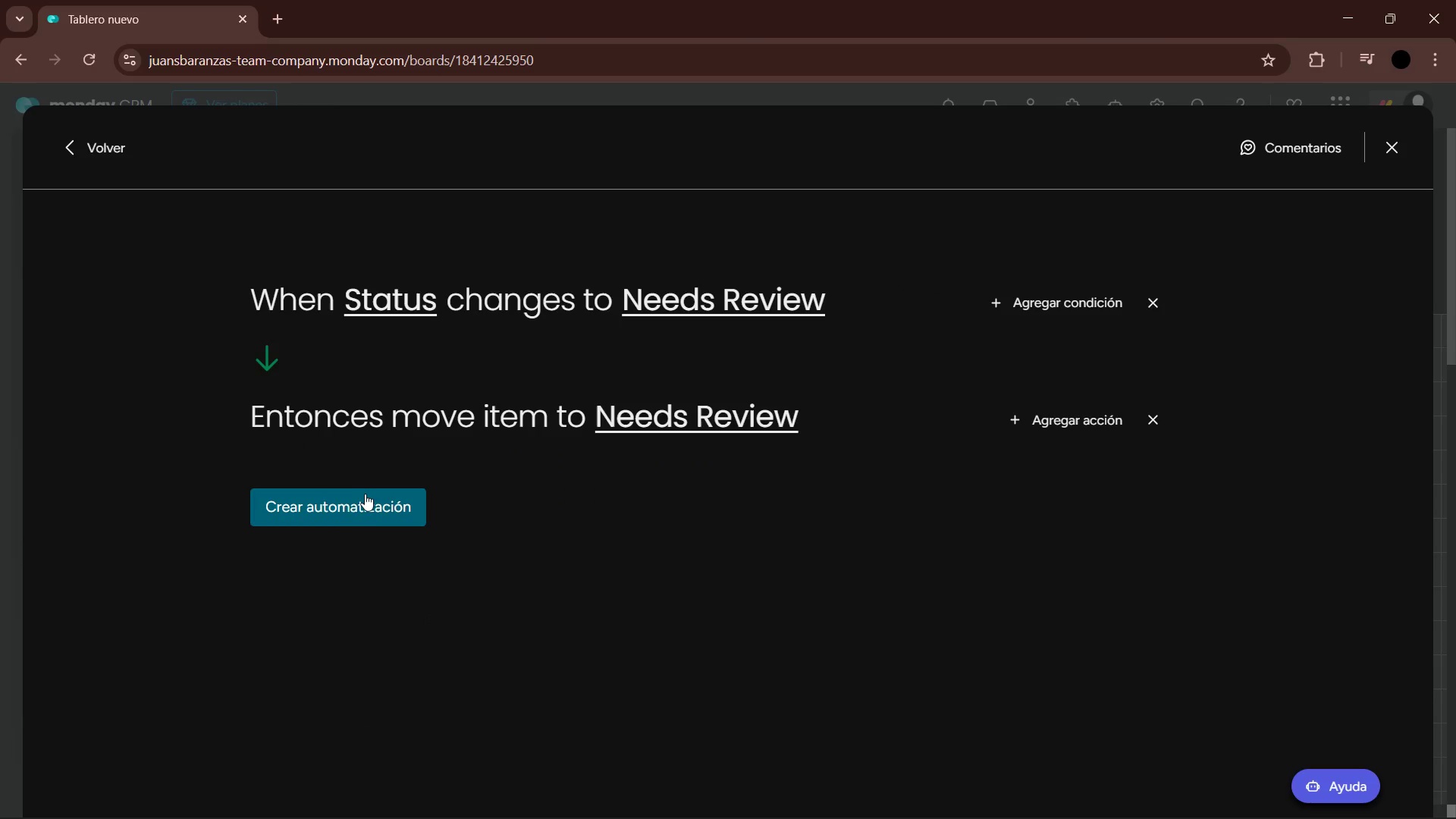 
left_click([366, 511])
 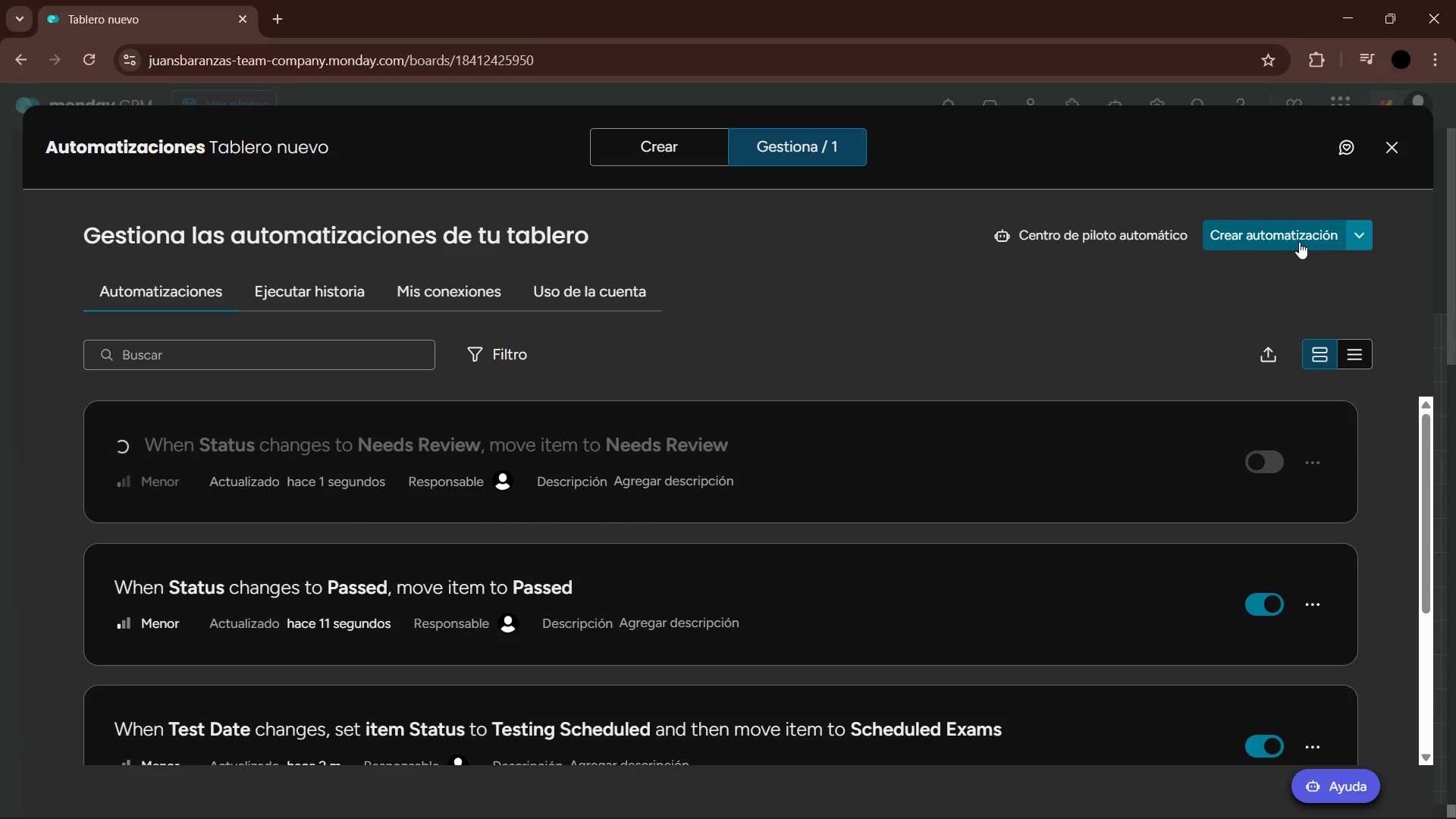 
scroll: coordinate [1012, 513], scroll_direction: down, amount: 6.0
 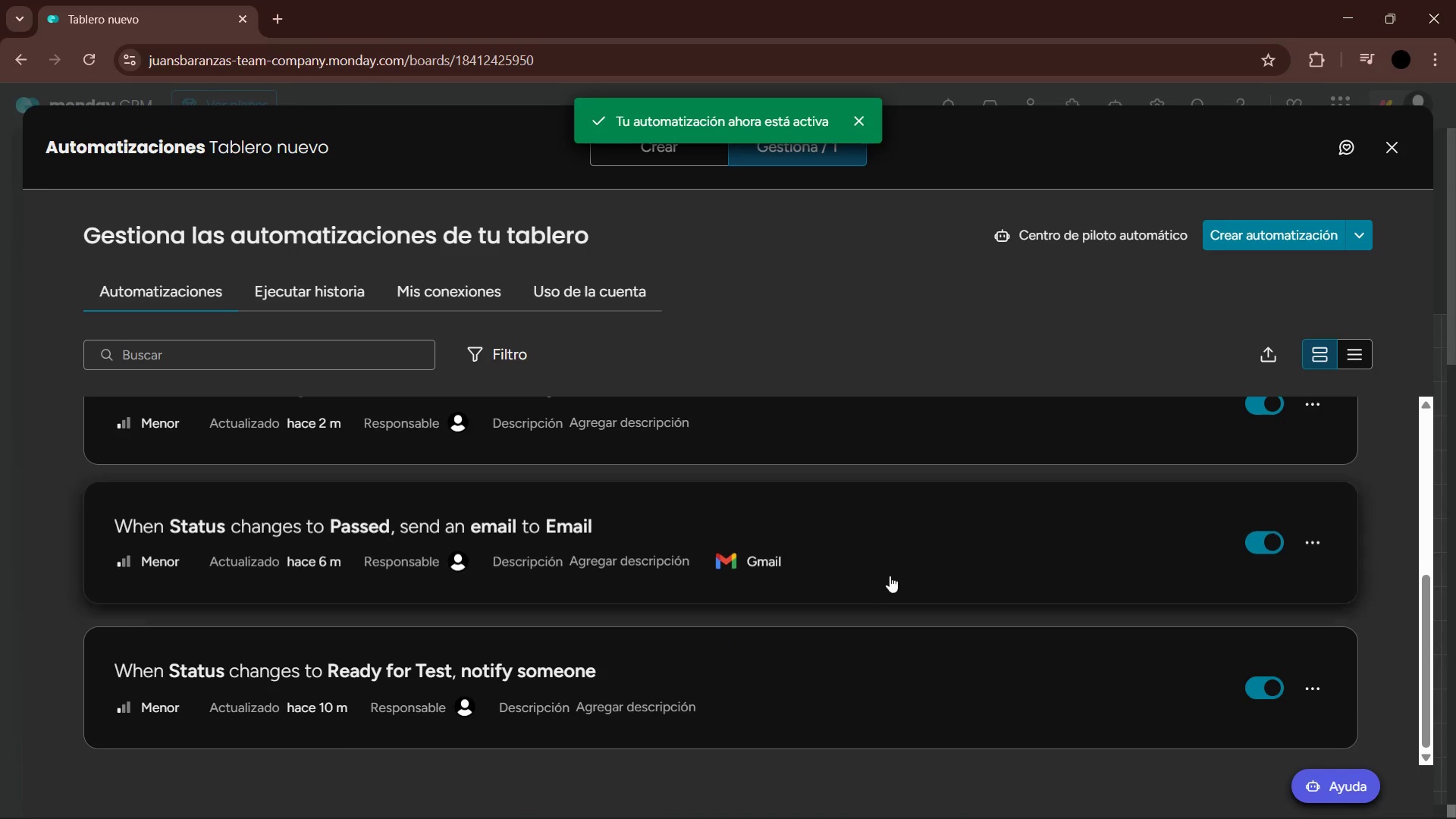 
scroll: coordinate [883, 576], scroll_direction: up, amount: 3.0
 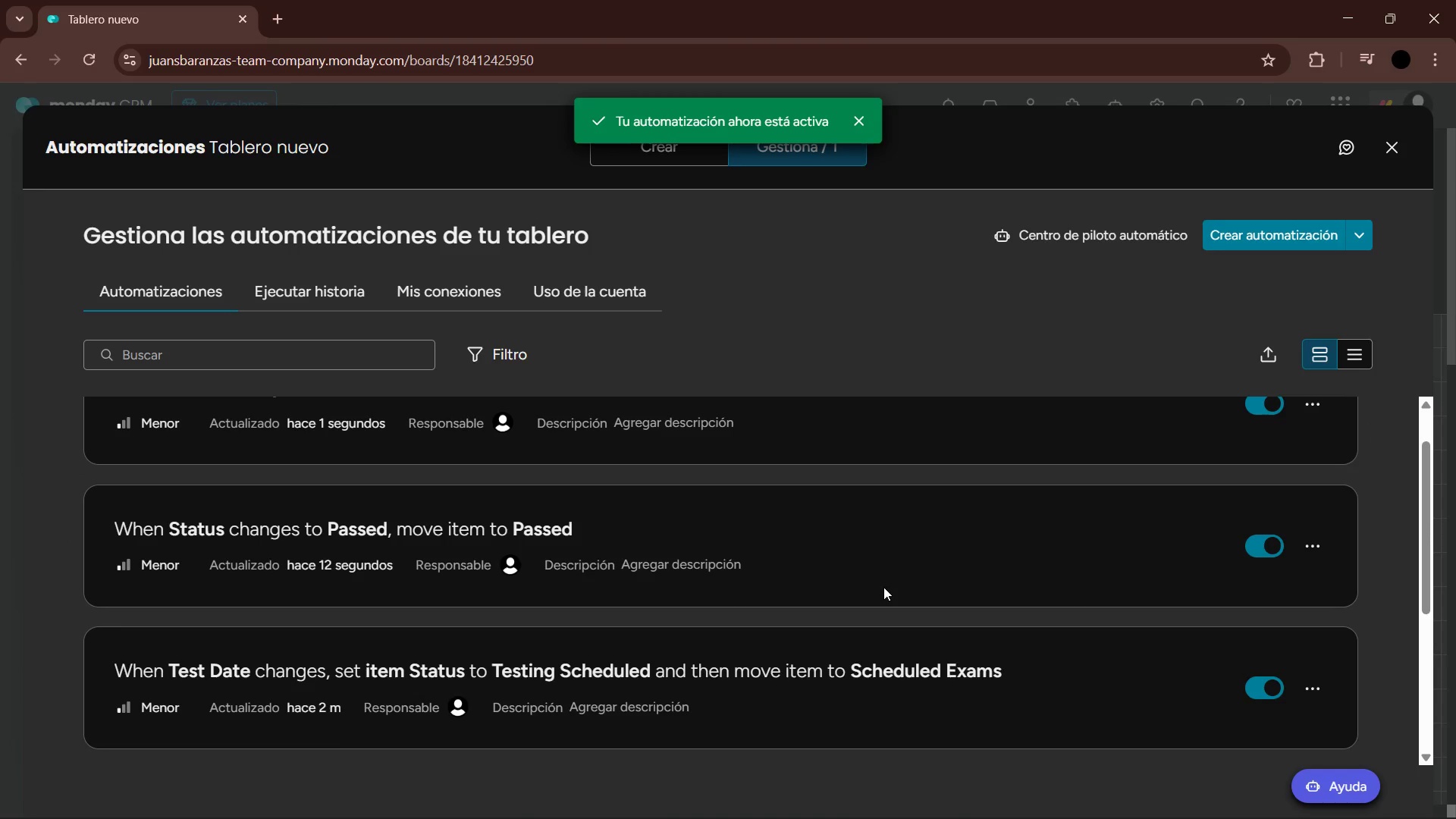 
scroll: coordinate [853, 591], scroll_direction: down, amount: 7.0
 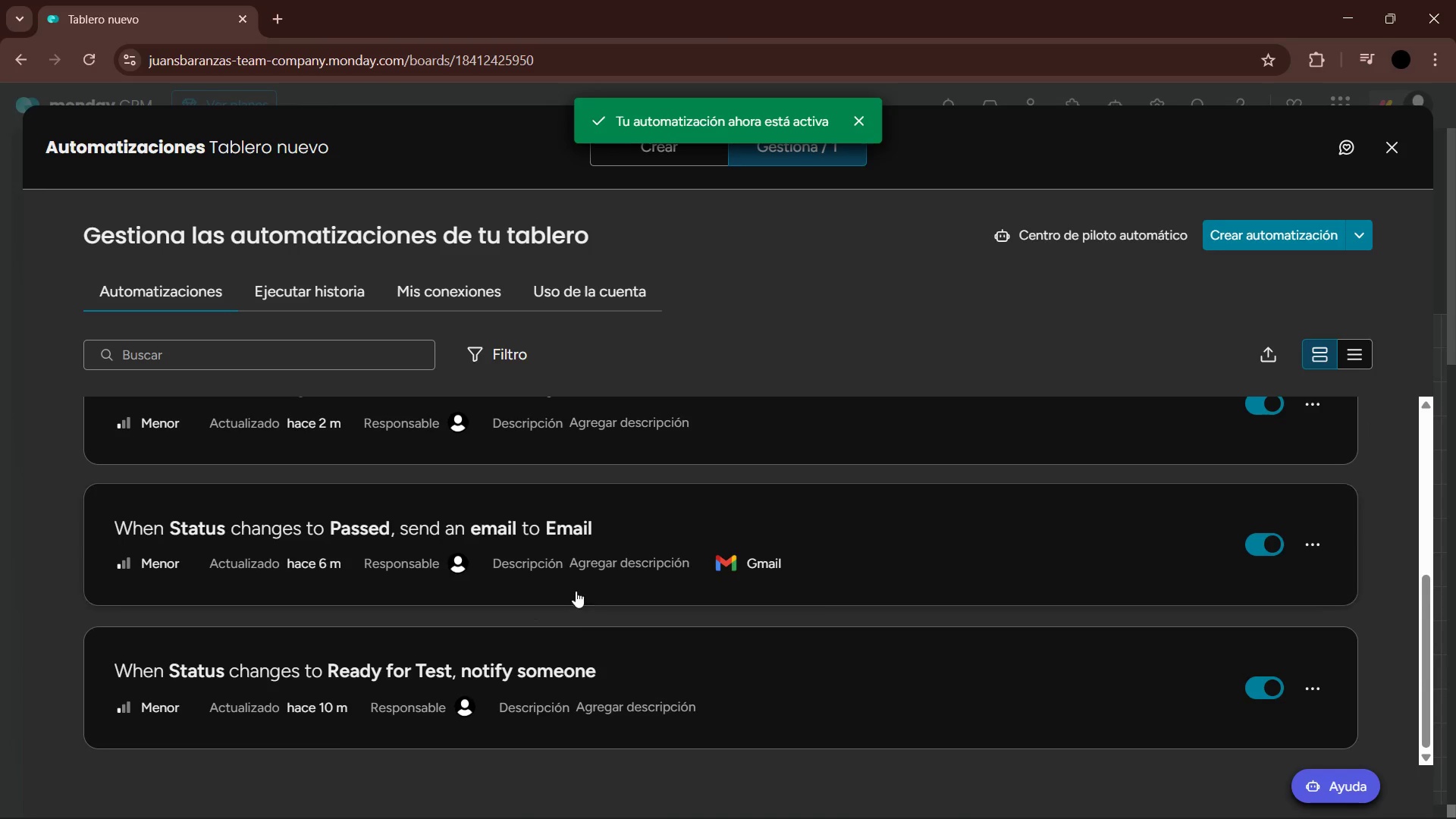 
scroll: coordinate [770, 571], scroll_direction: up, amount: 8.0
 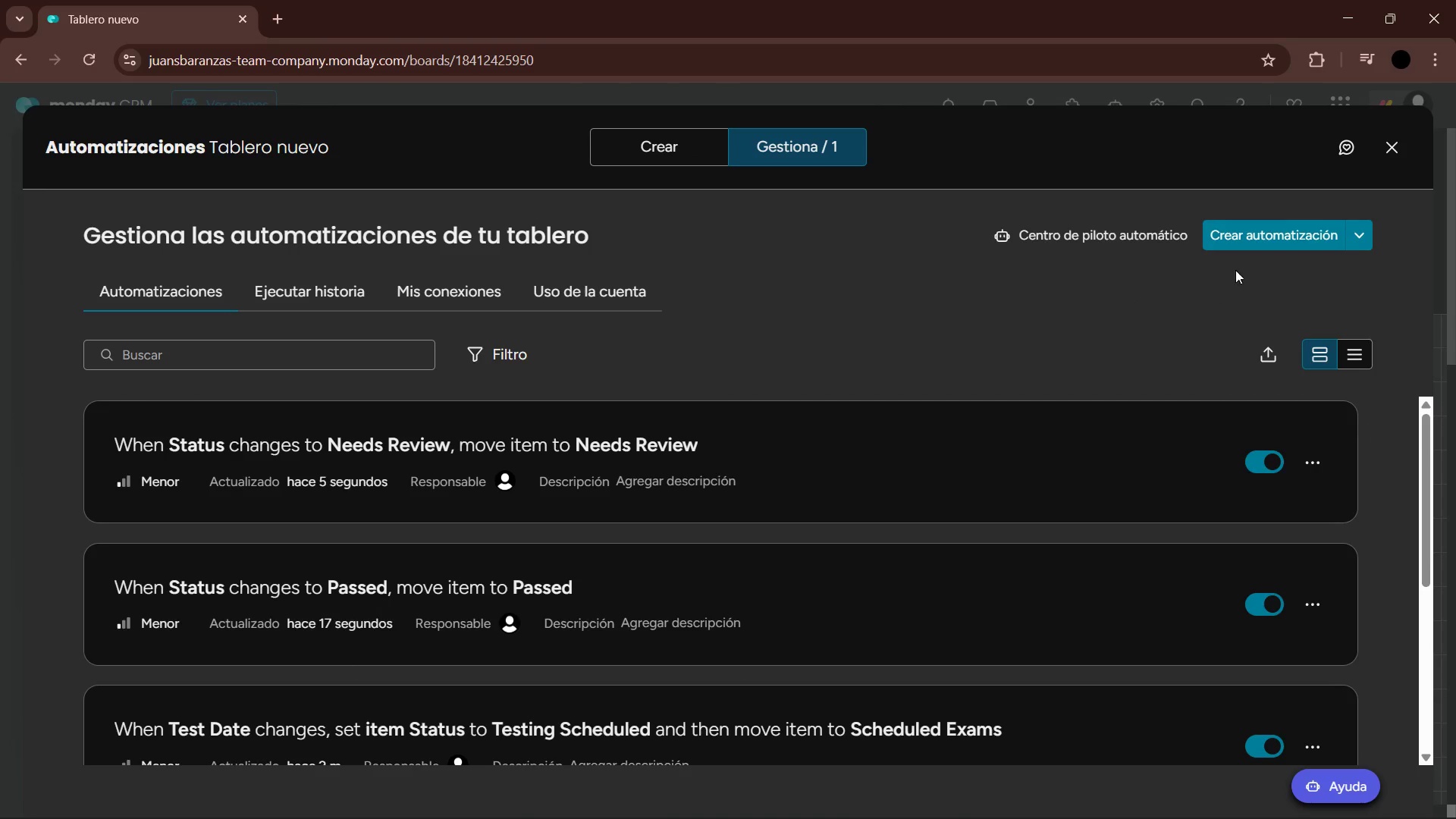 
left_click([1251, 234])
 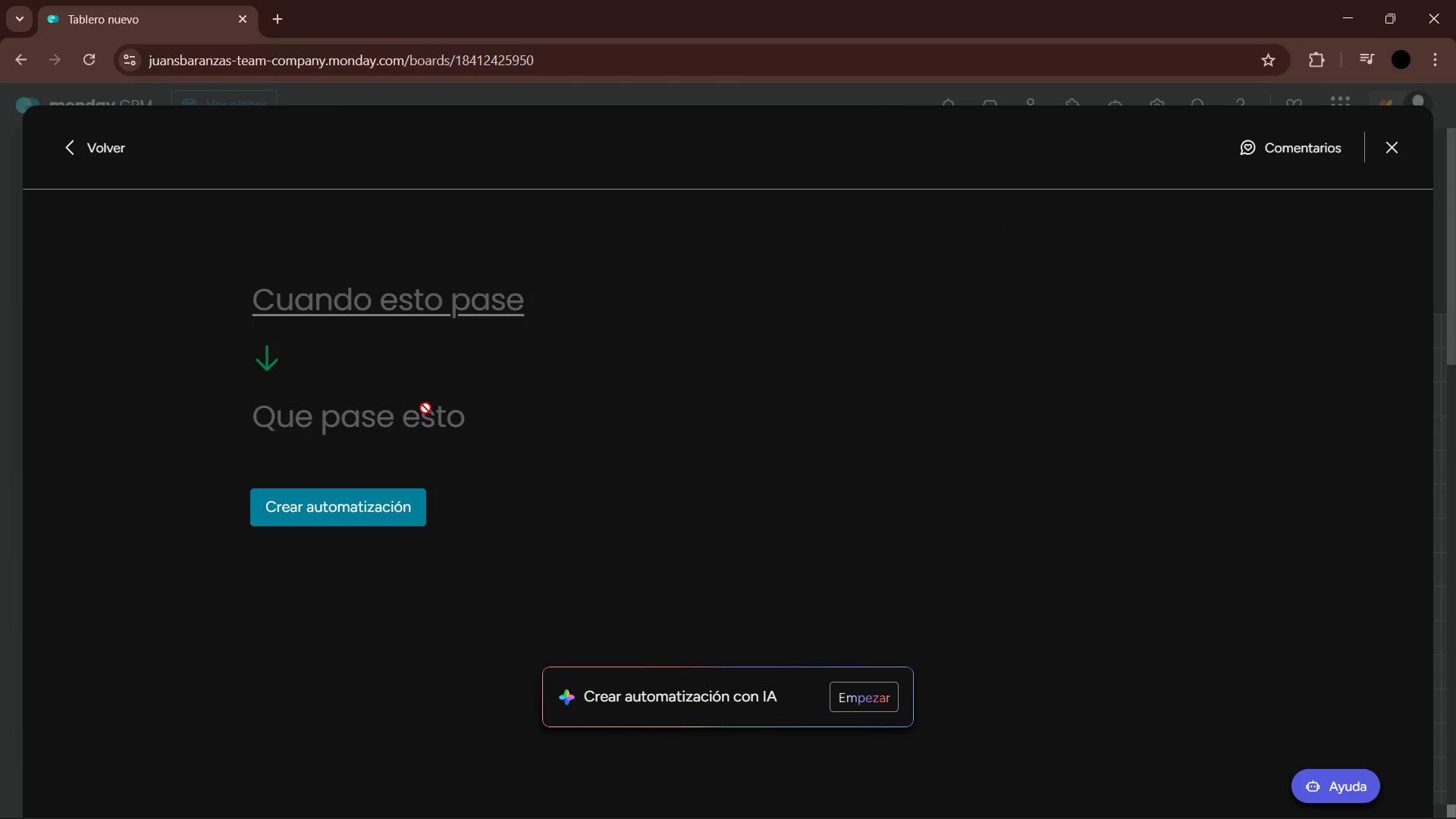 
left_click([425, 303])
 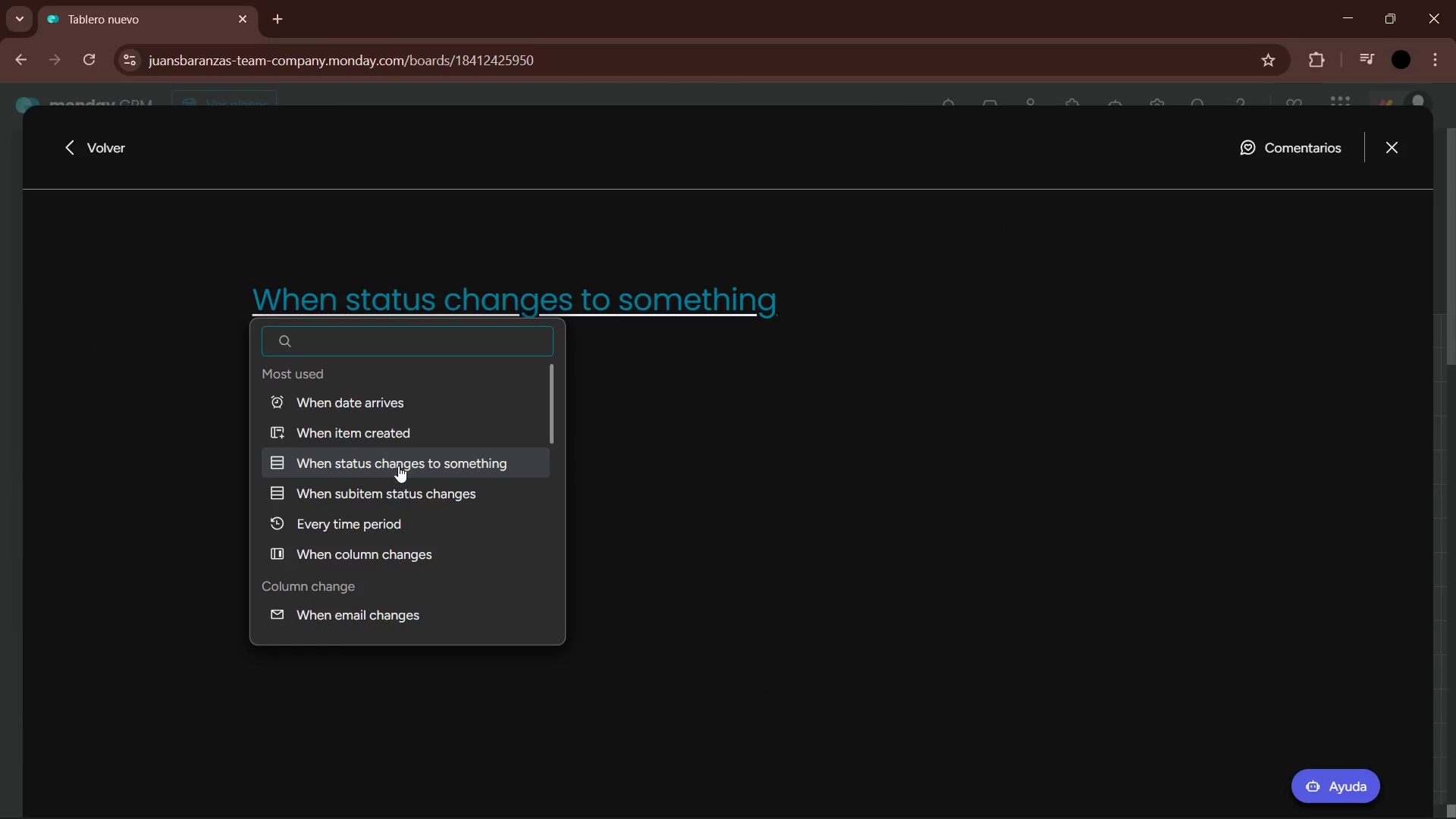 
left_click([399, 466])
 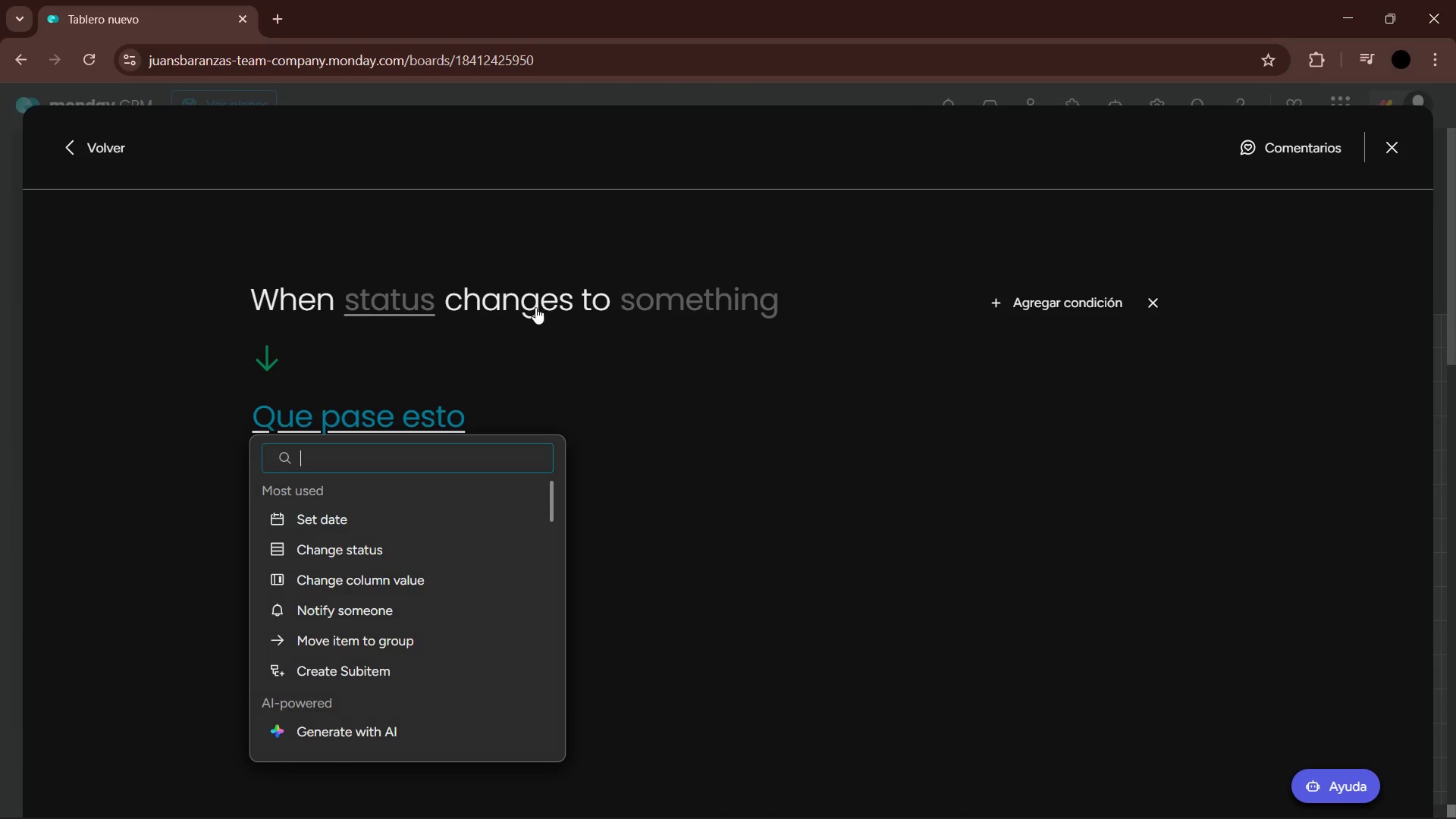 
left_click([376, 311])
 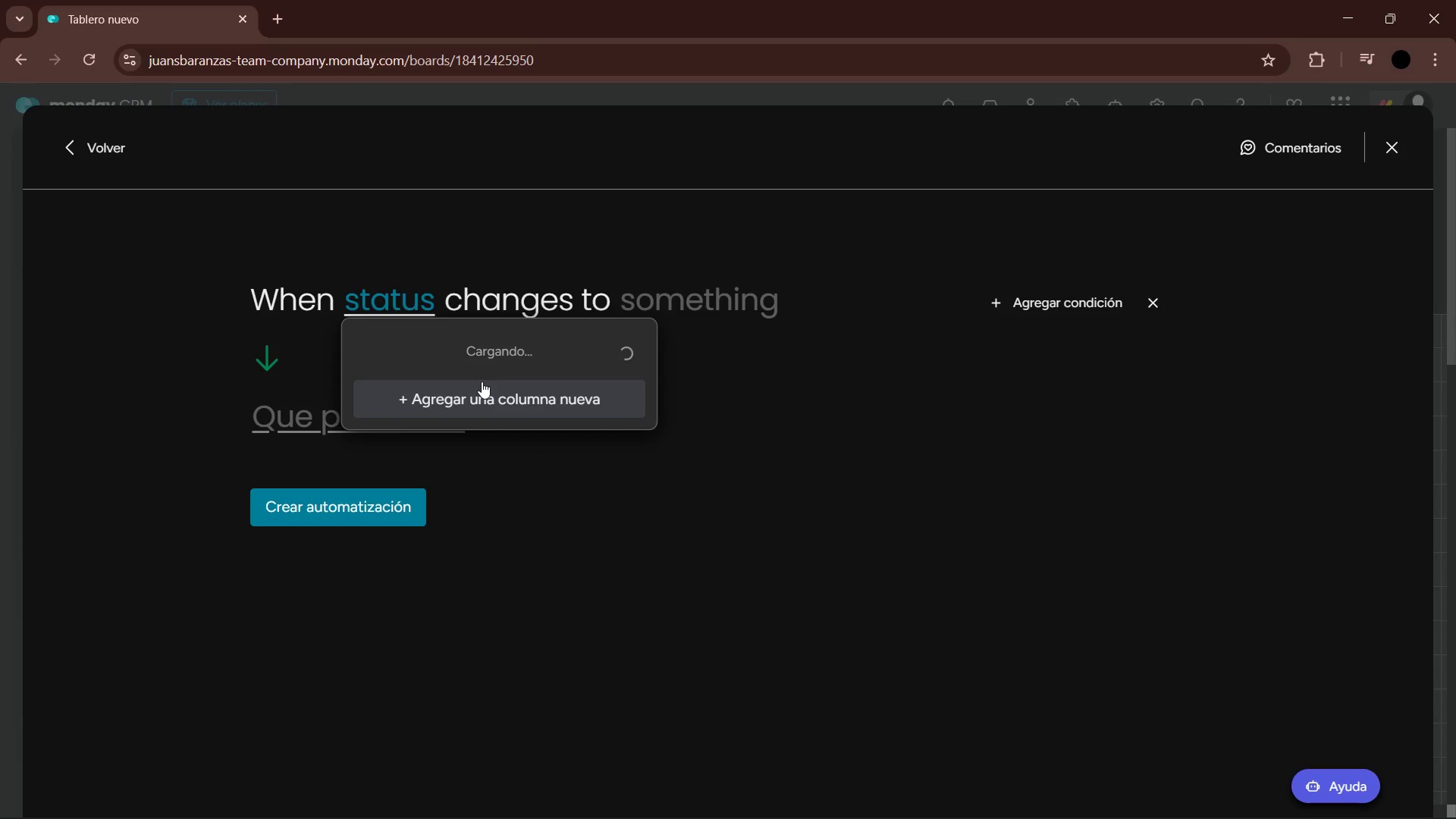 
wait(5.97)
 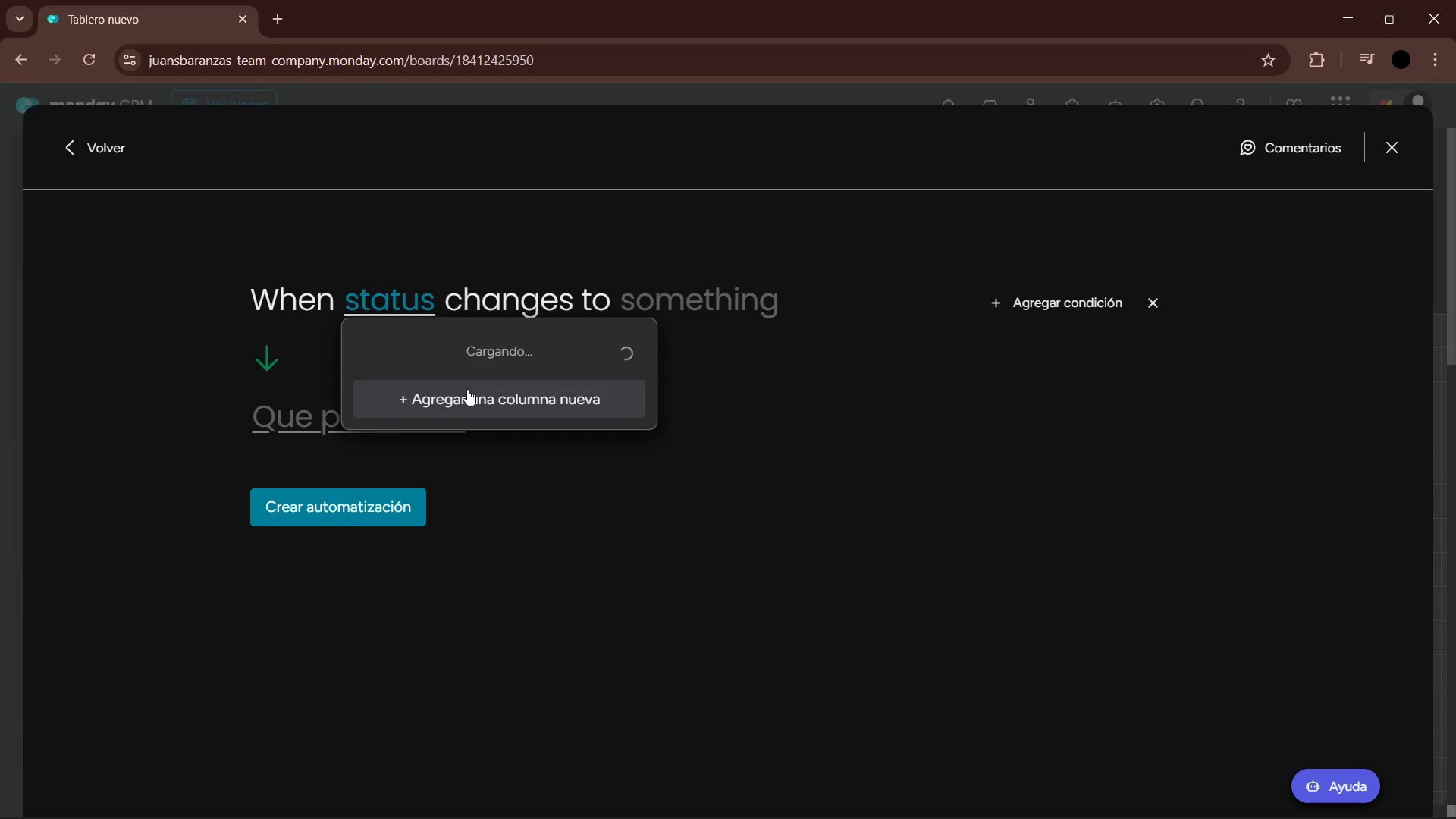 
double_click([691, 314])
 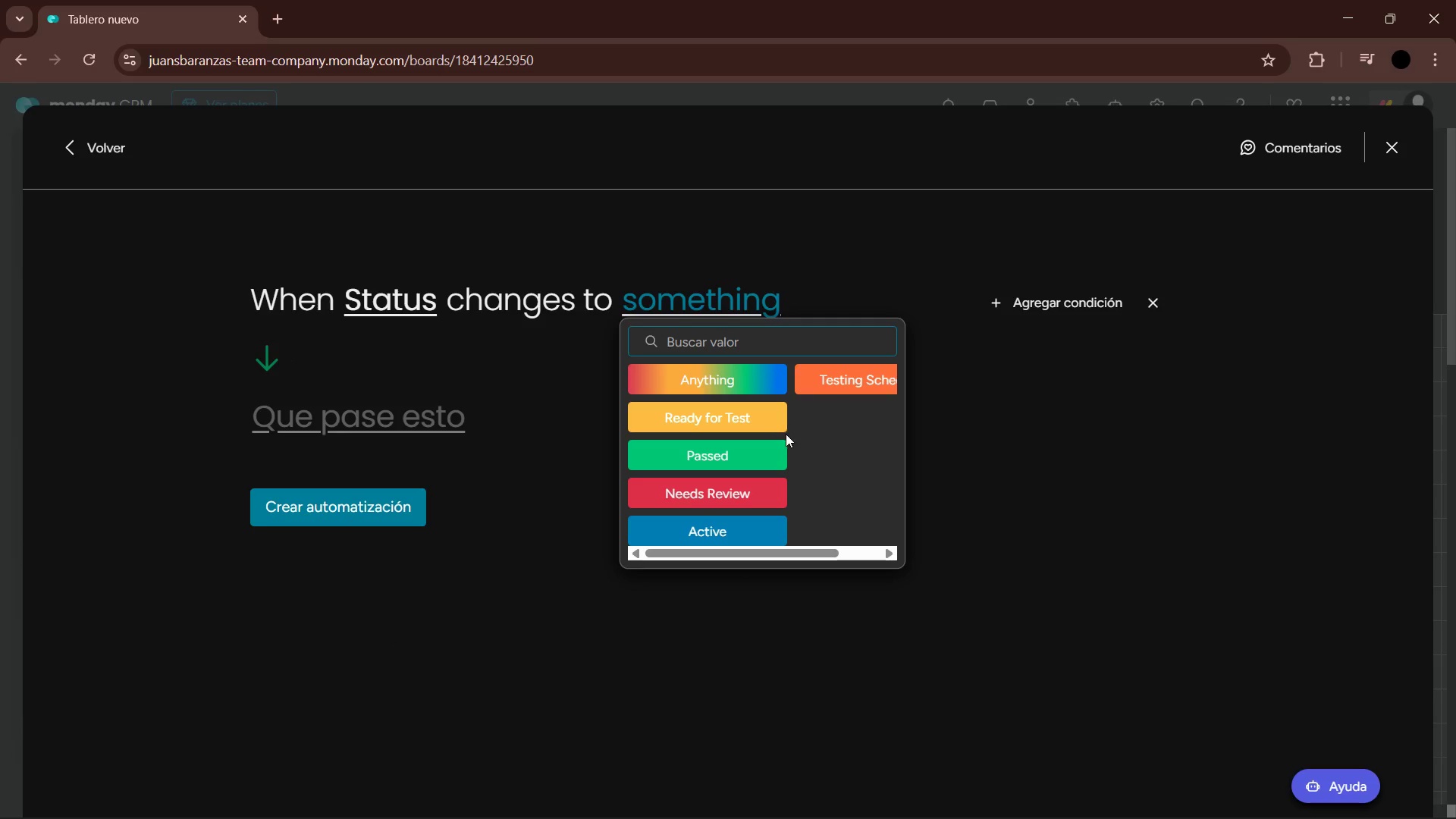 
left_click([1074, 488])
 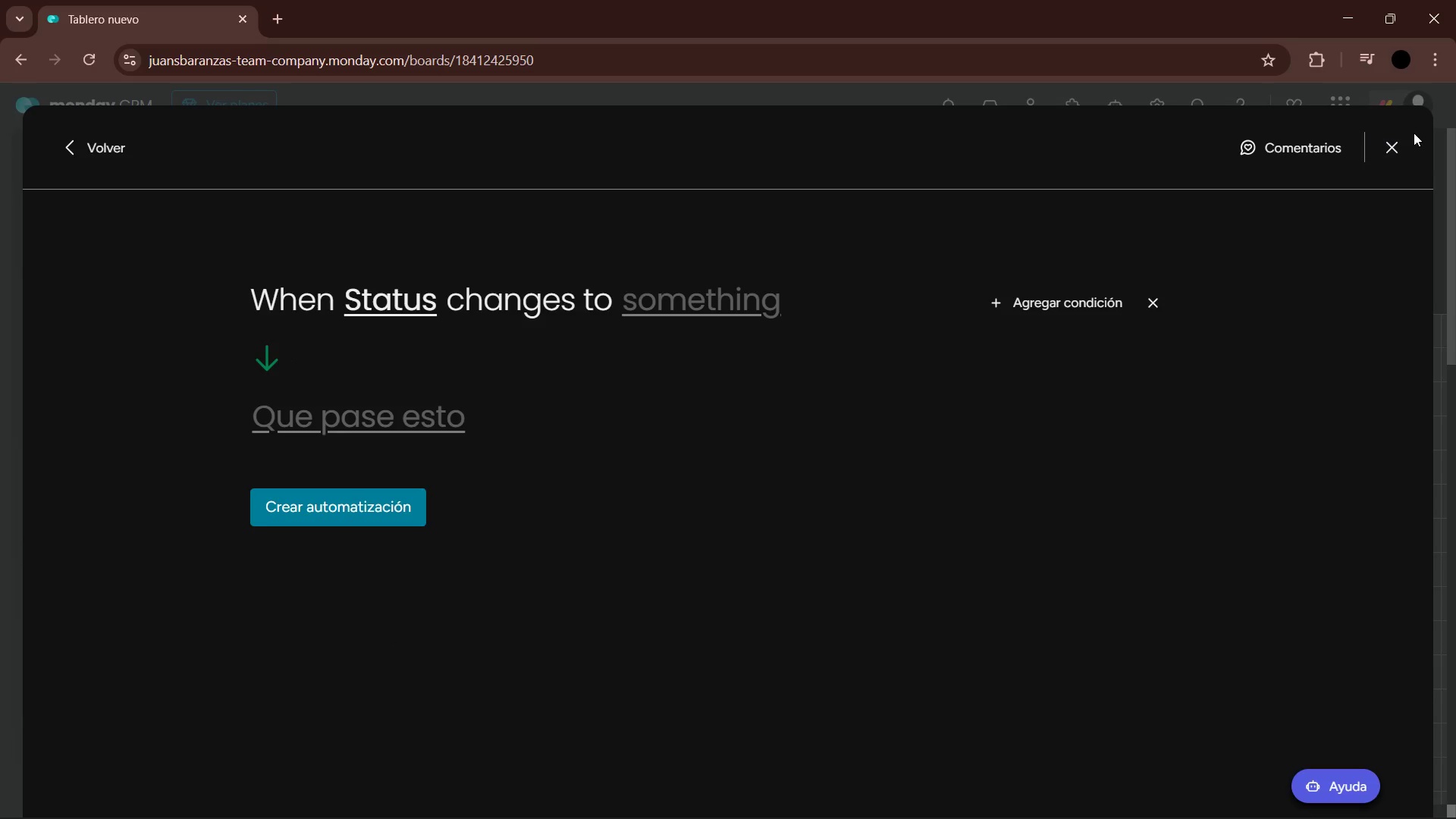 
left_click_drag(start_coordinate=[1404, 138], to_coordinate=[1401, 143])
 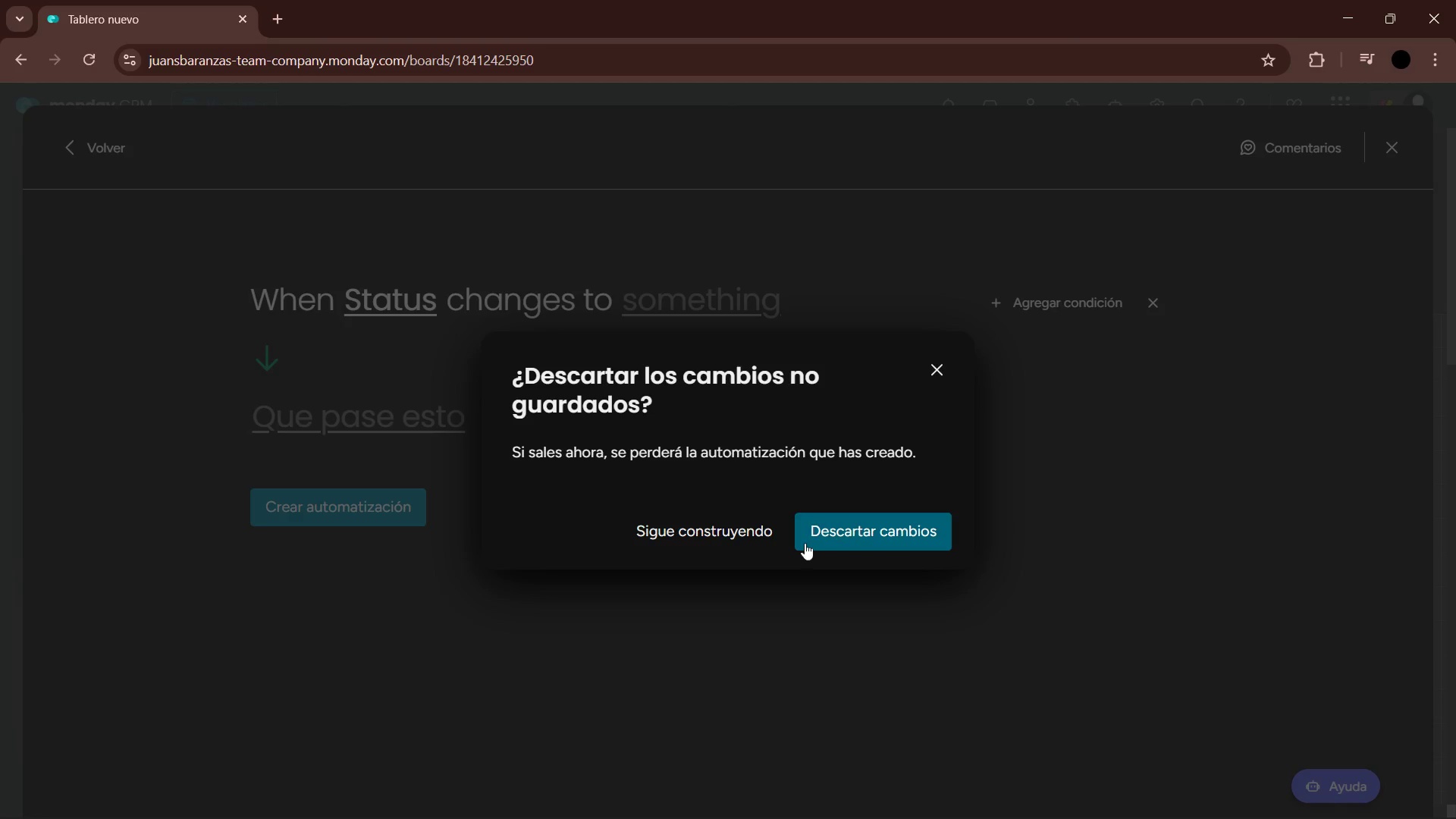 
left_click([827, 530])
 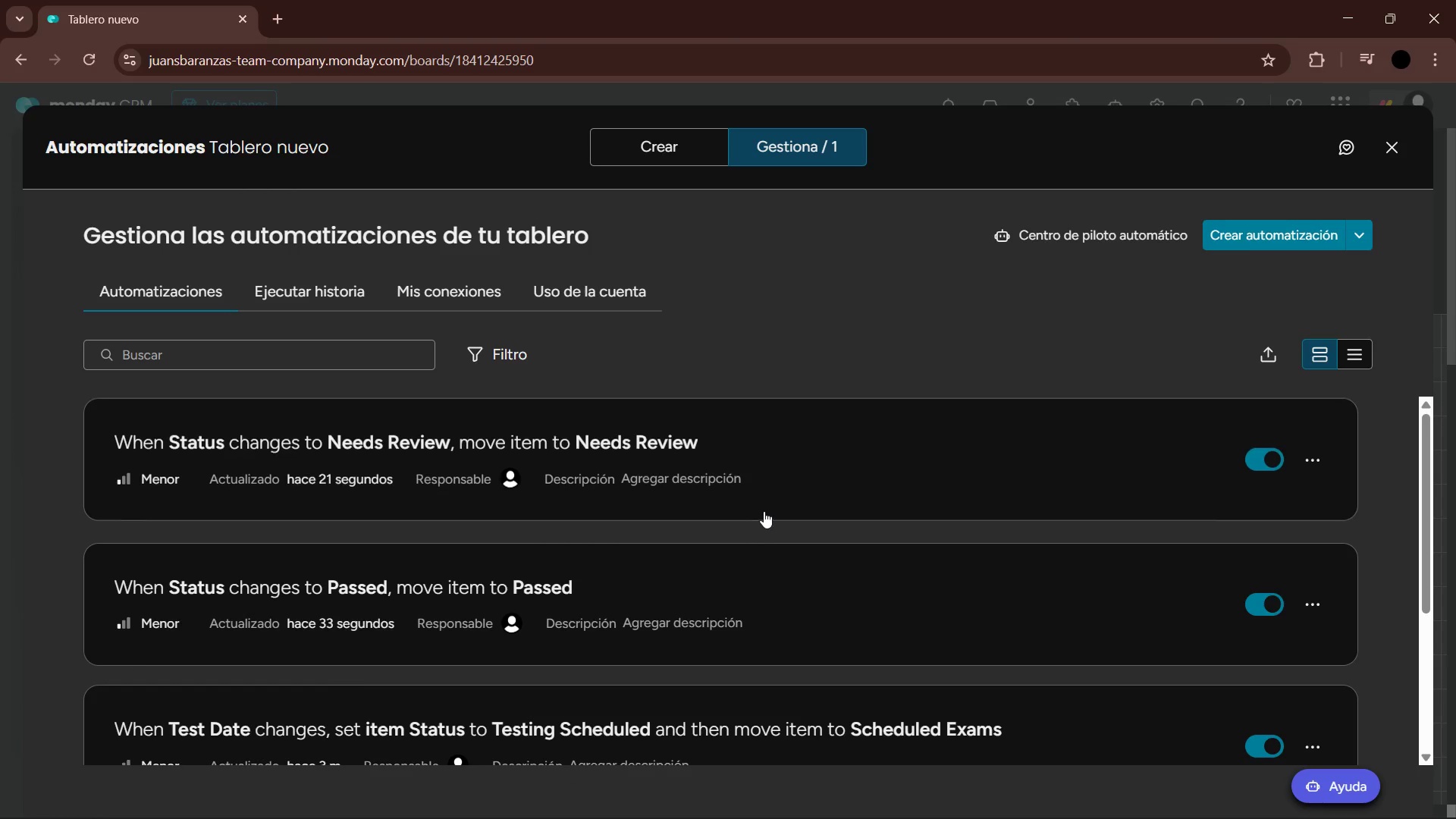 
scroll: coordinate [735, 520], scroll_direction: up, amount: 1.0
 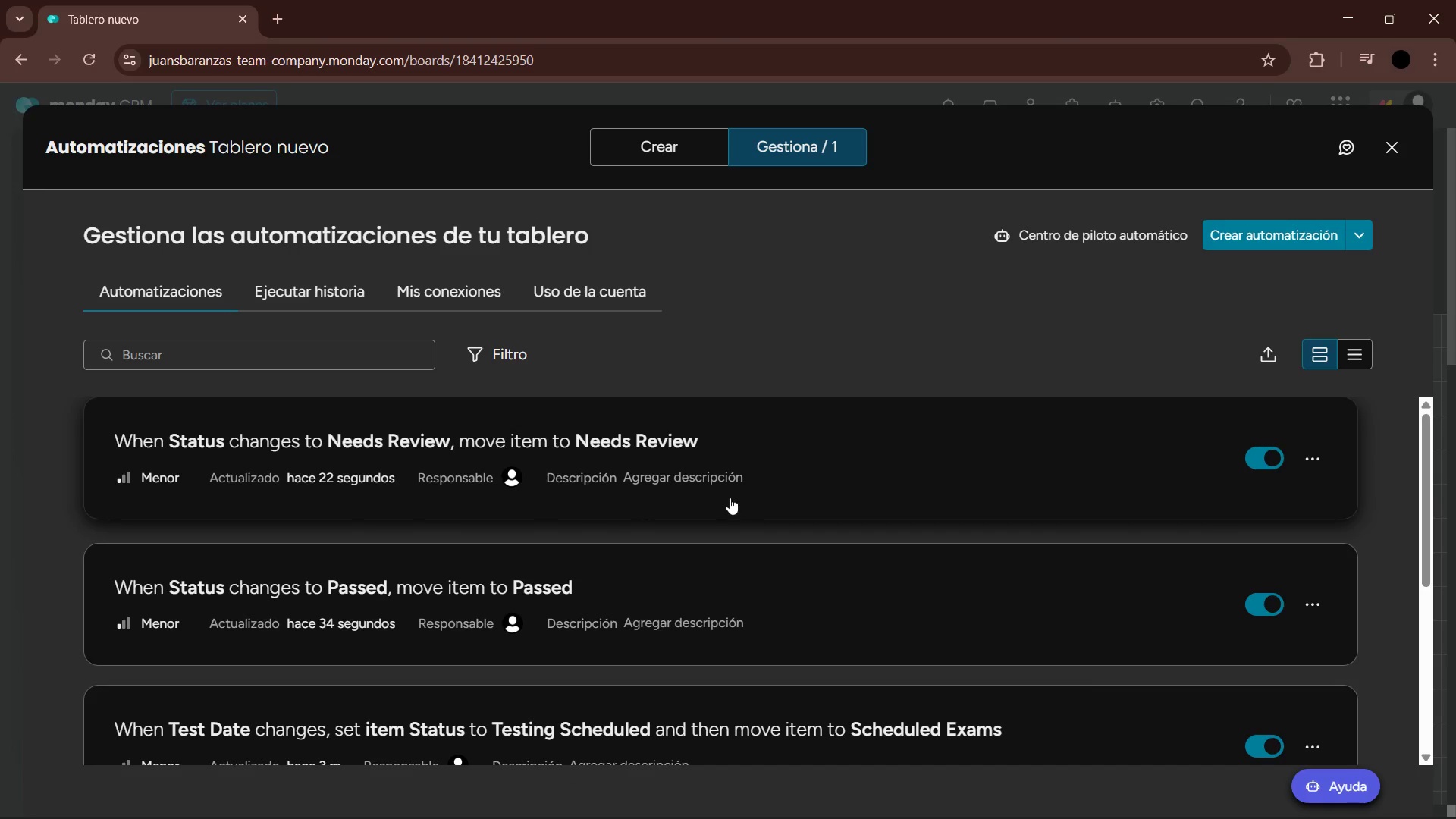 
scroll: coordinate [695, 481], scroll_direction: down, amount: 7.0
 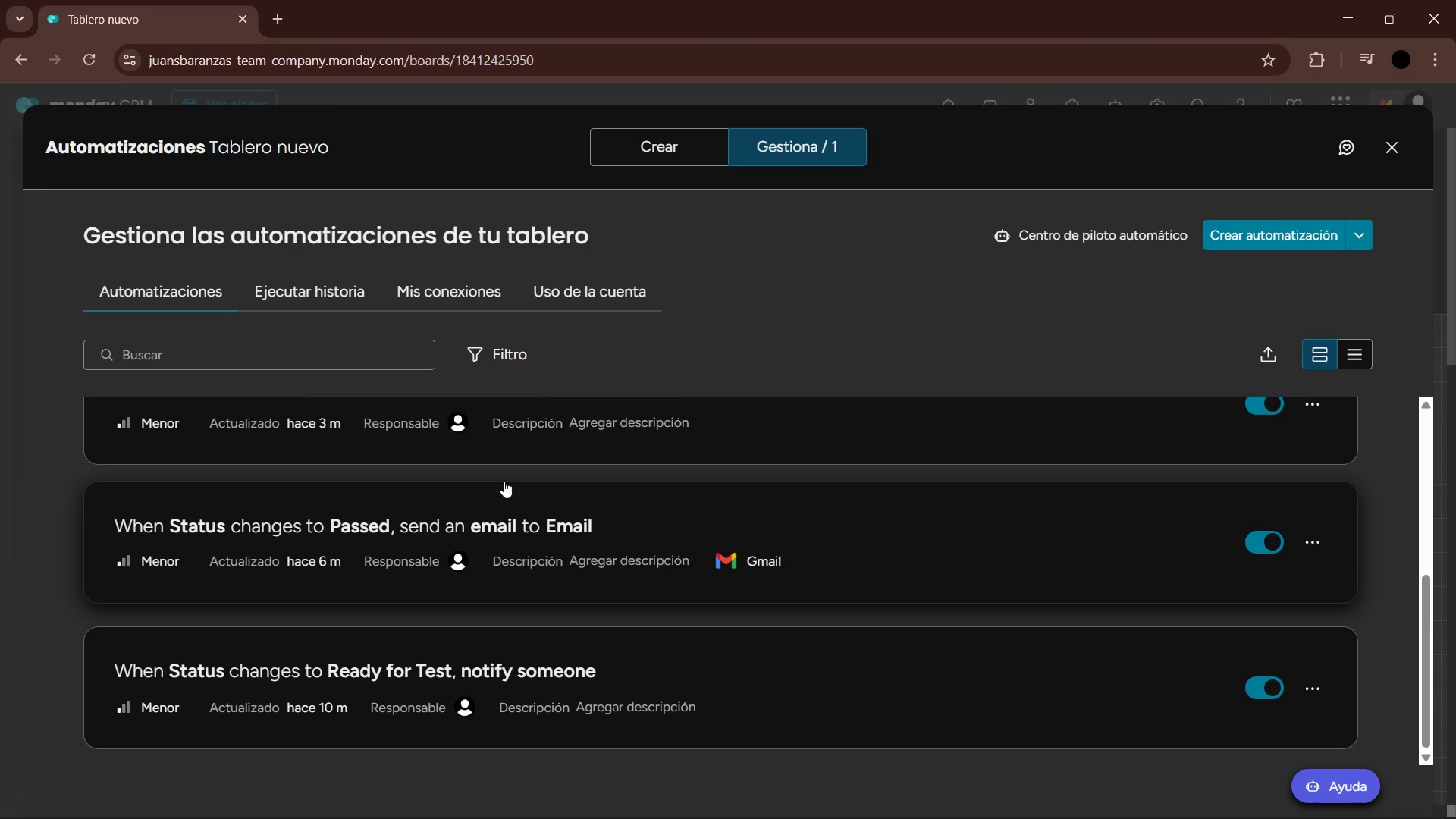 
left_click([1398, 162])
 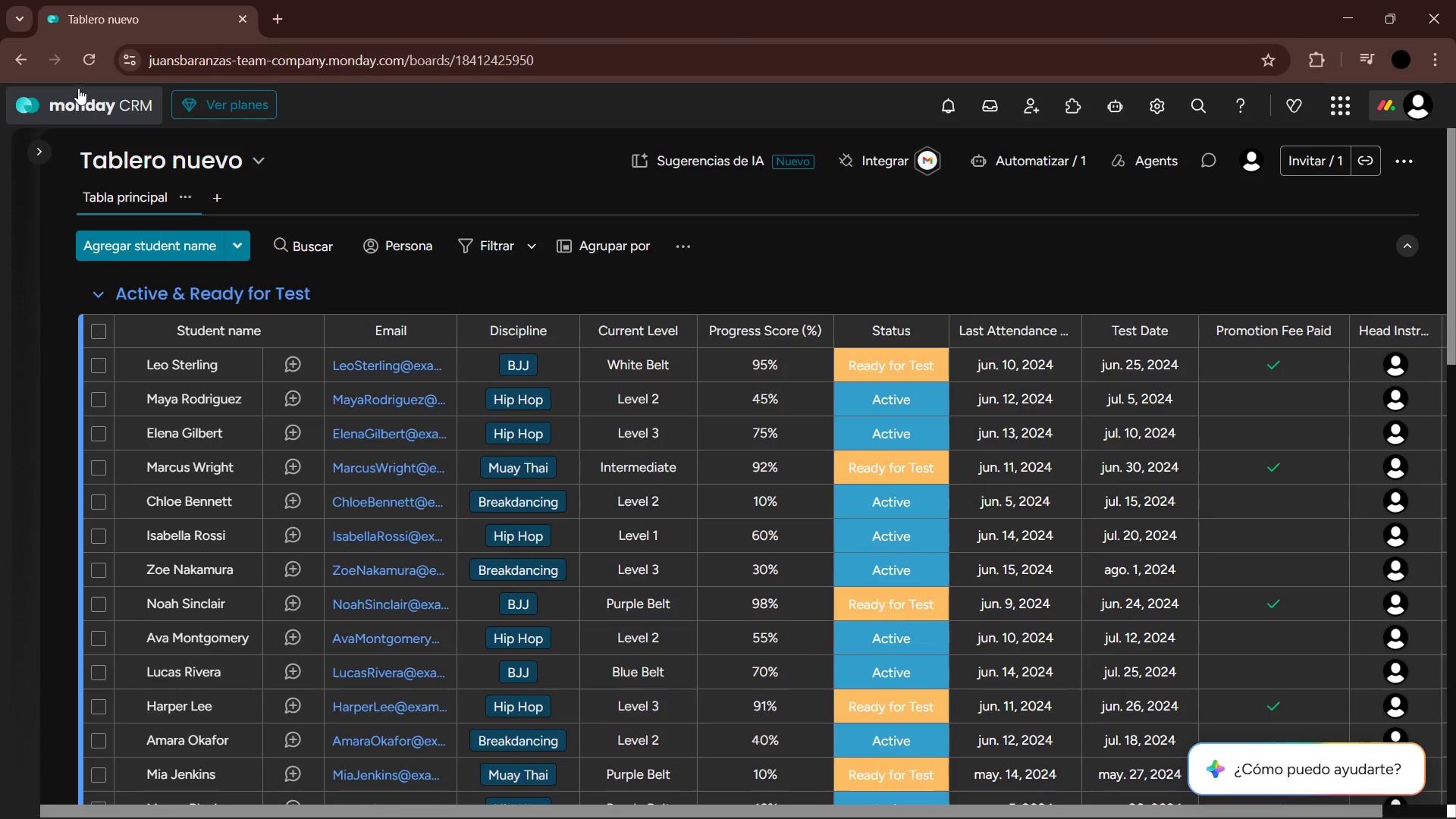 
left_click([86, 52])
 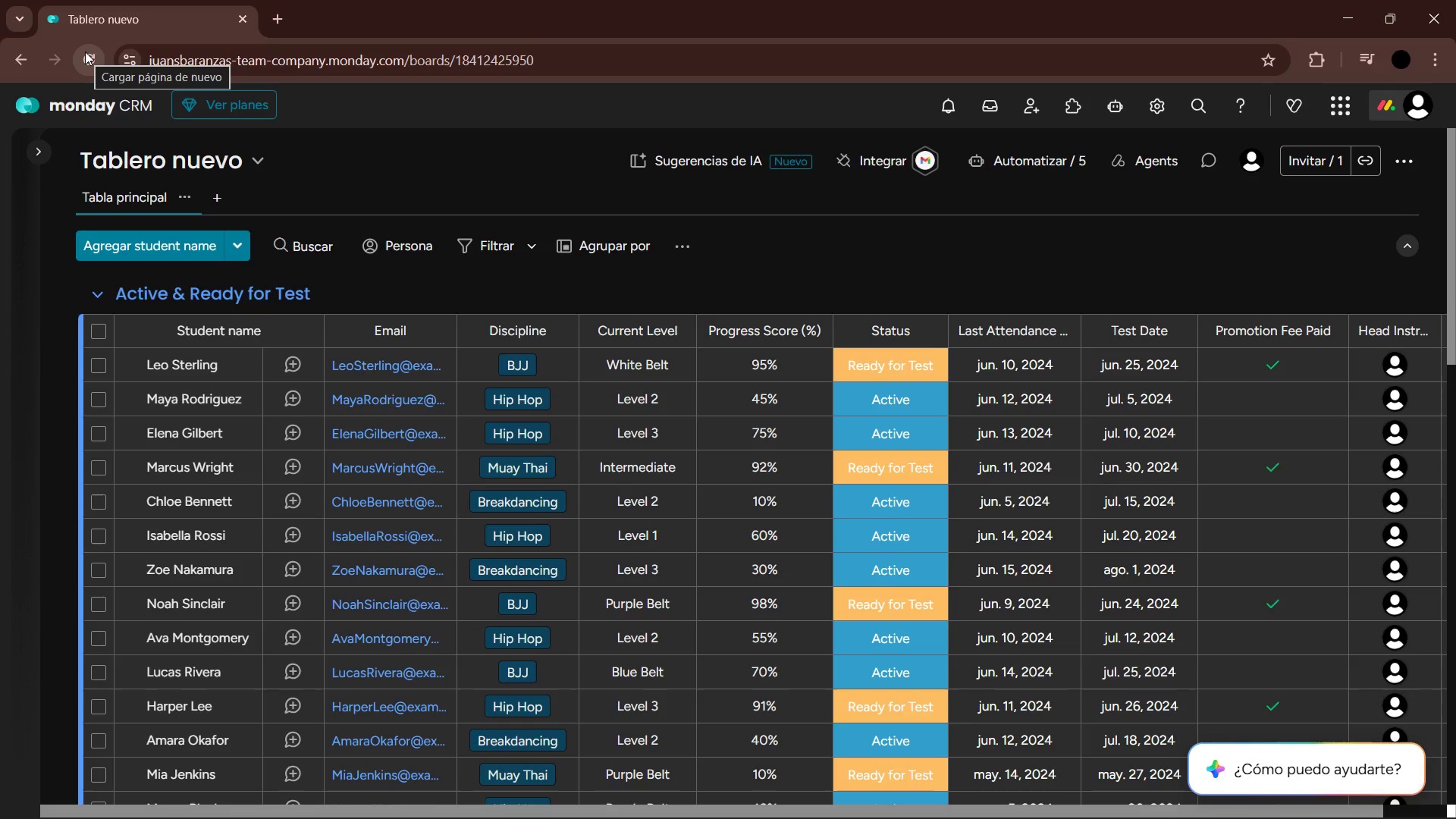 
wait(17.02)
 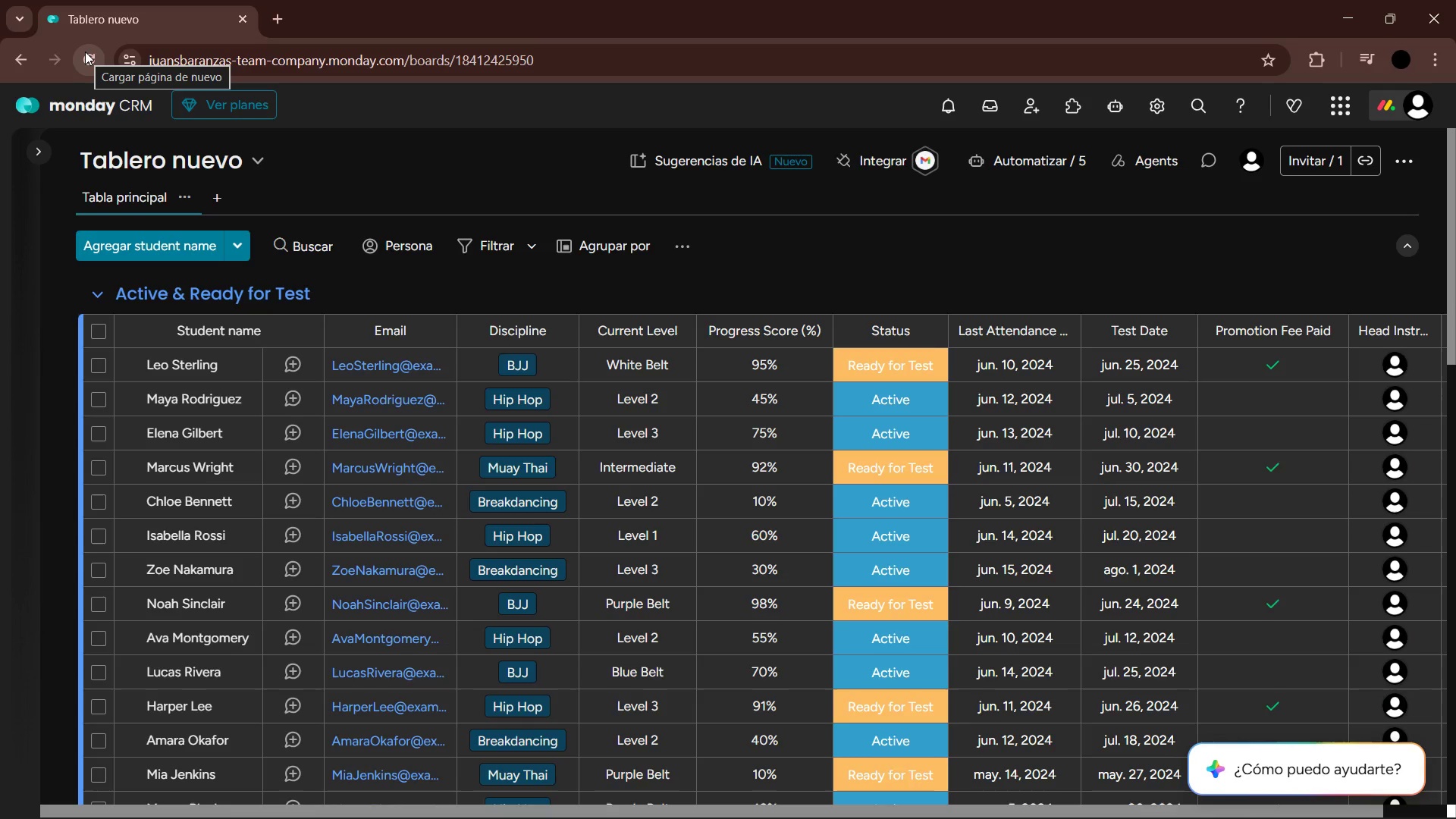 
left_click([156, 155])
 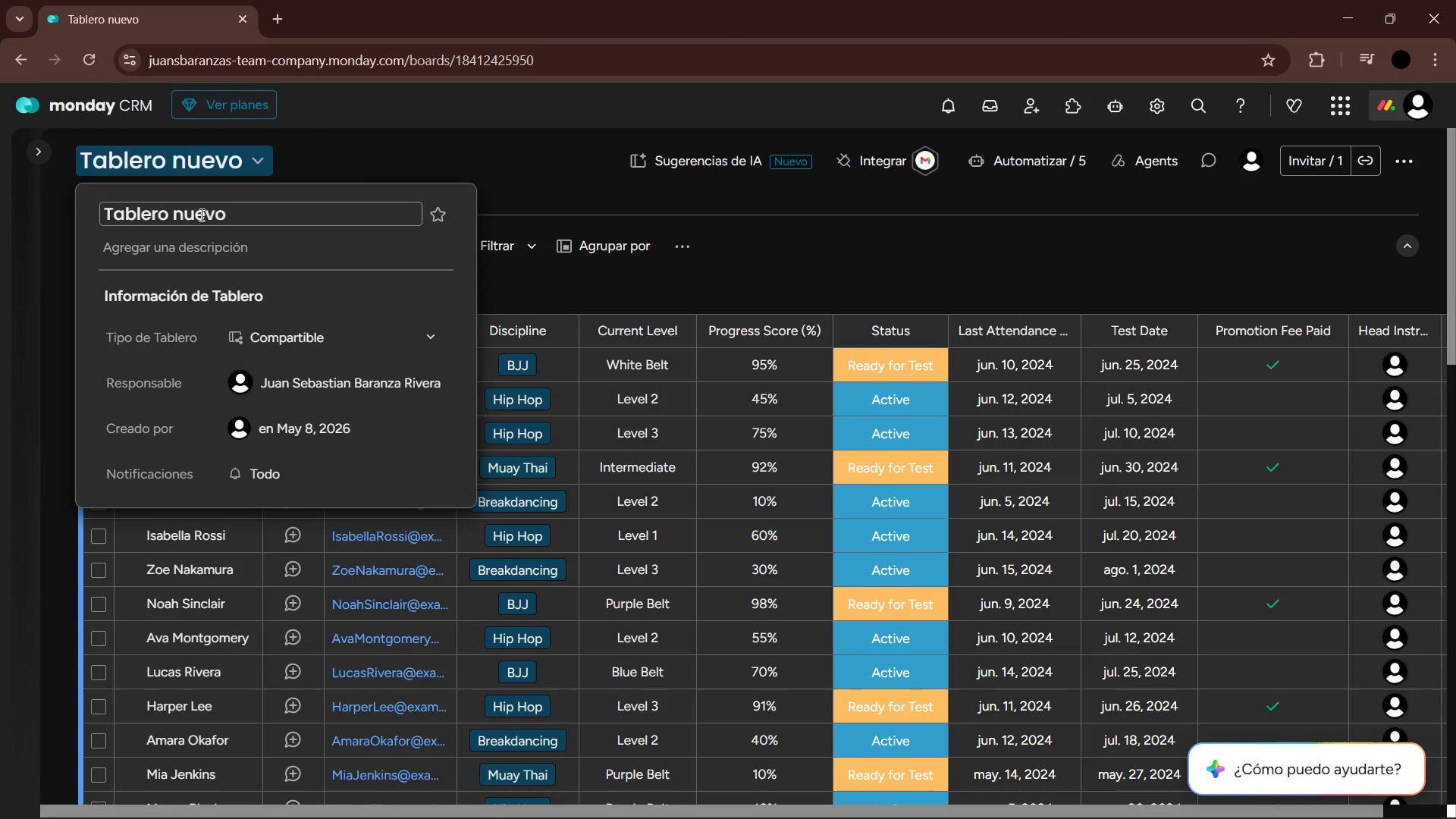 
double_click([201, 215])
 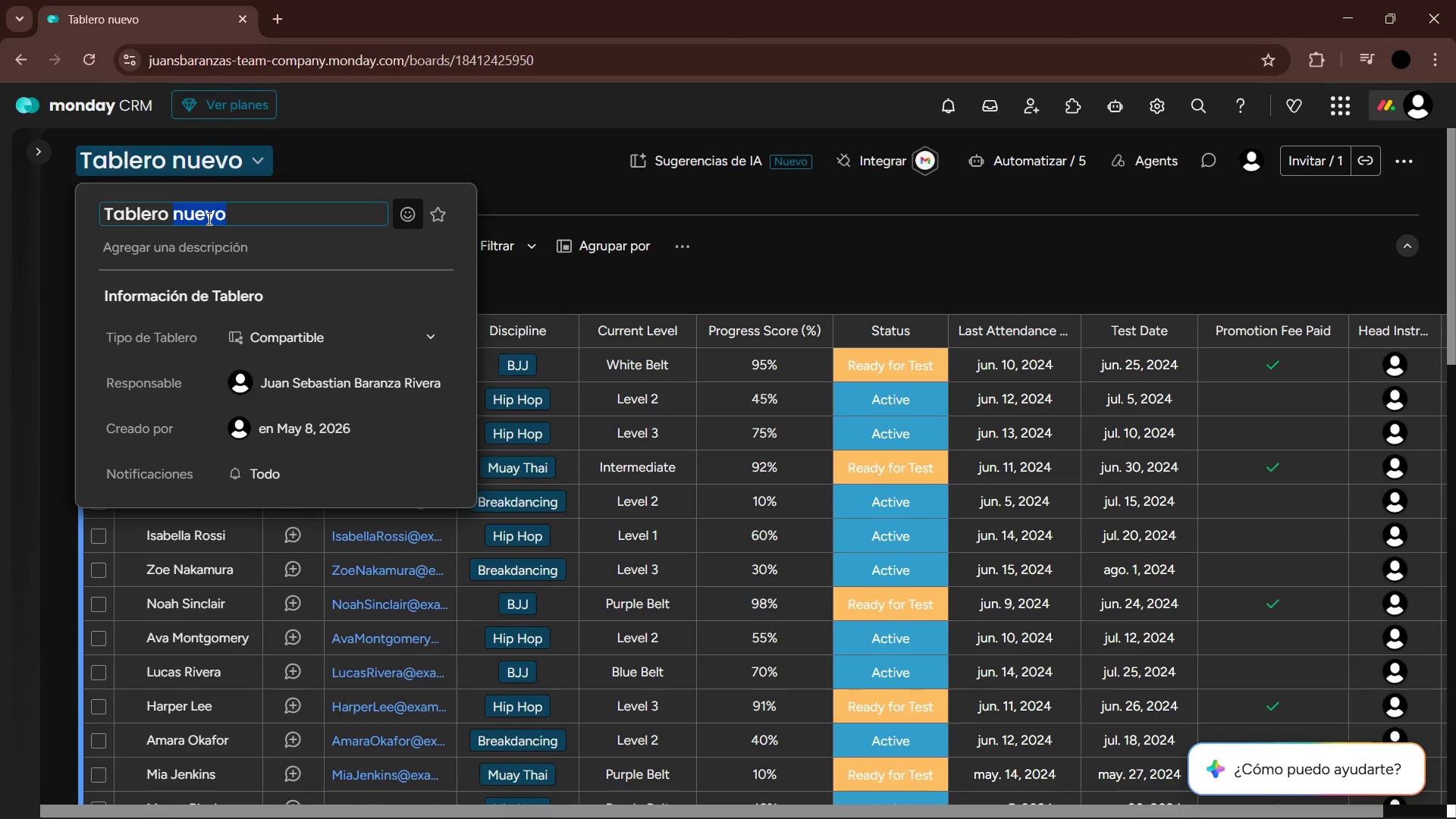 
hold_key(key=Backspace, duration=0.89)
 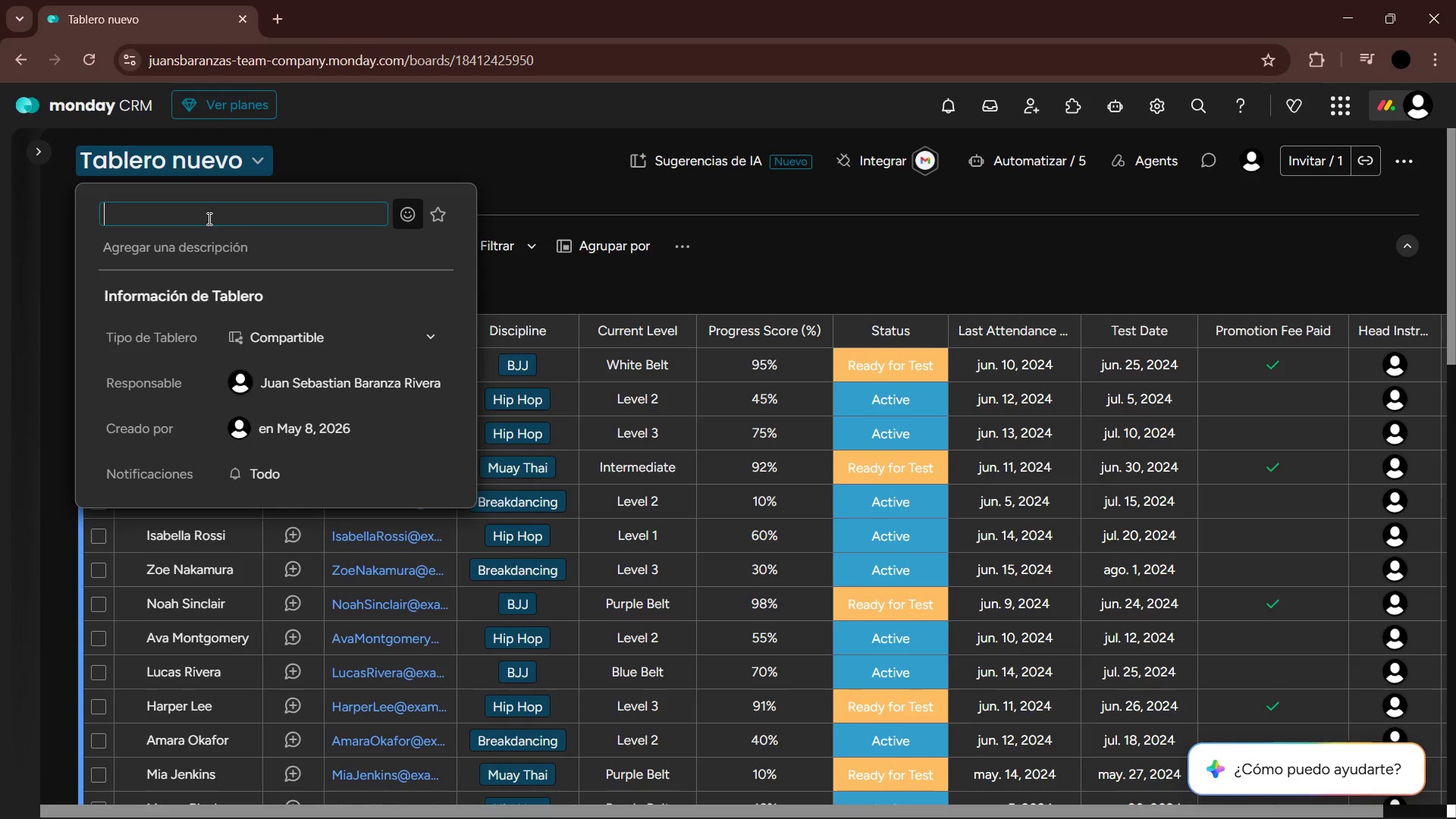 
type(Student )
 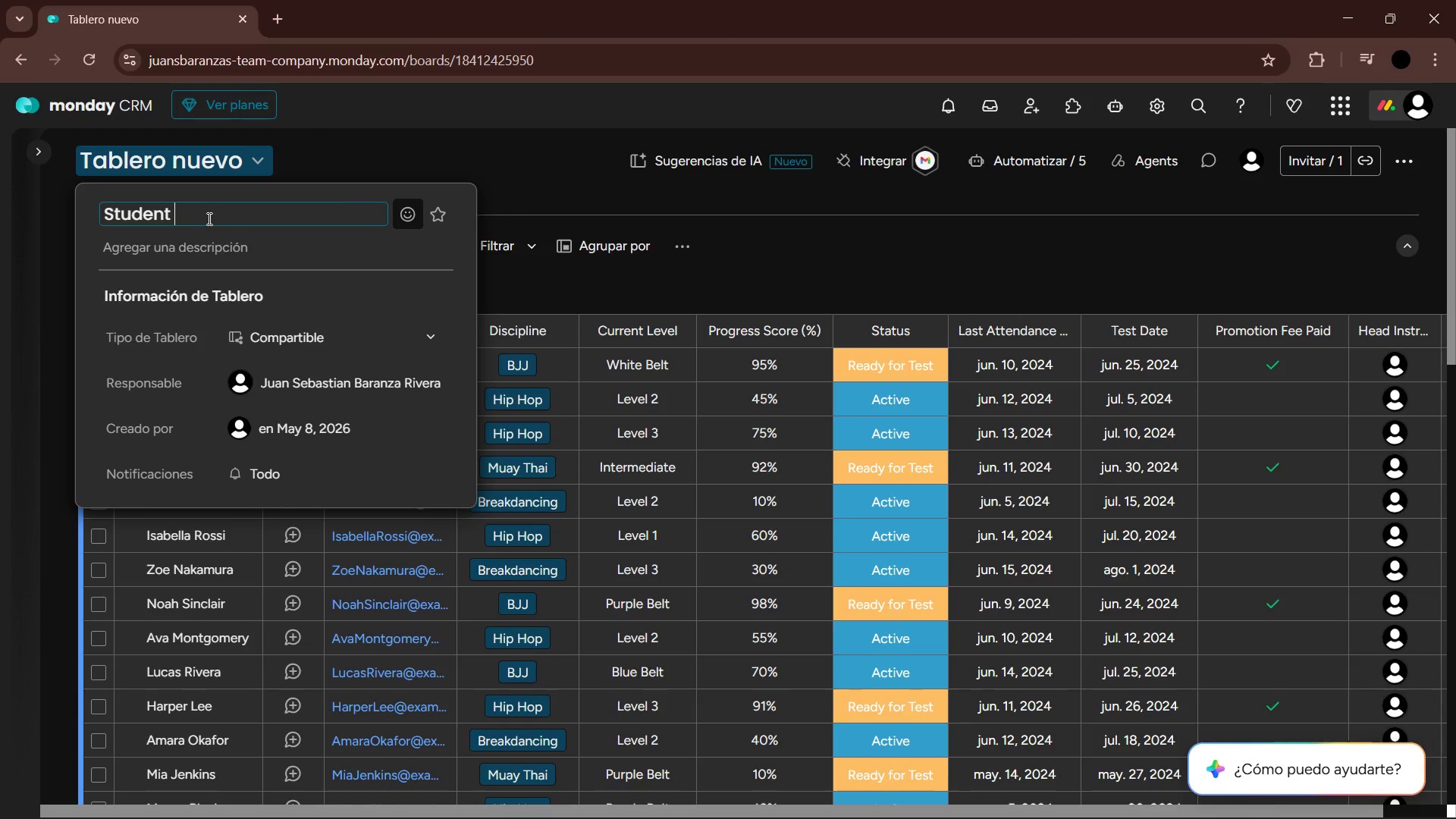 
type(Advancement Tracker)
 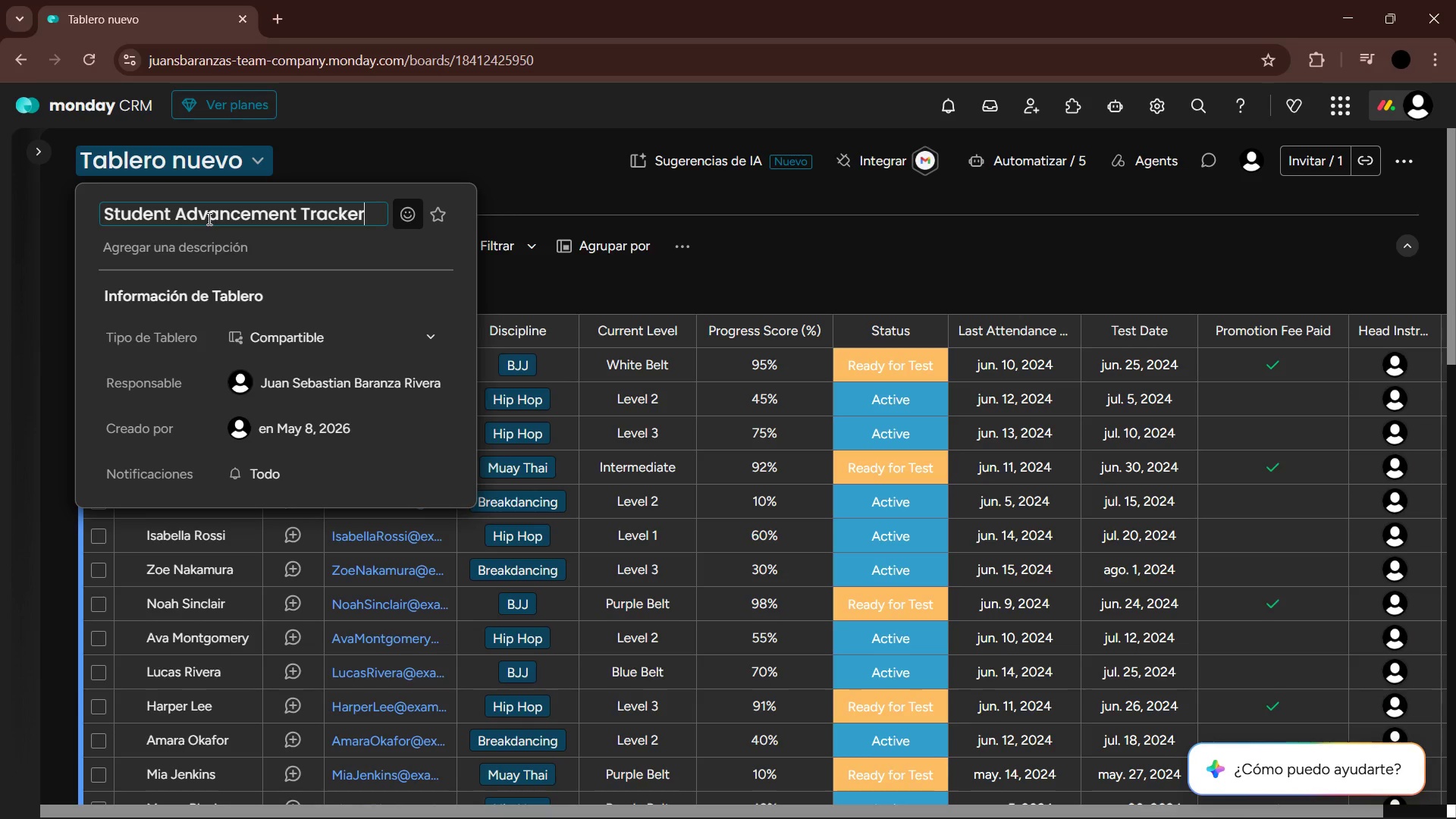 
key(Enter)
 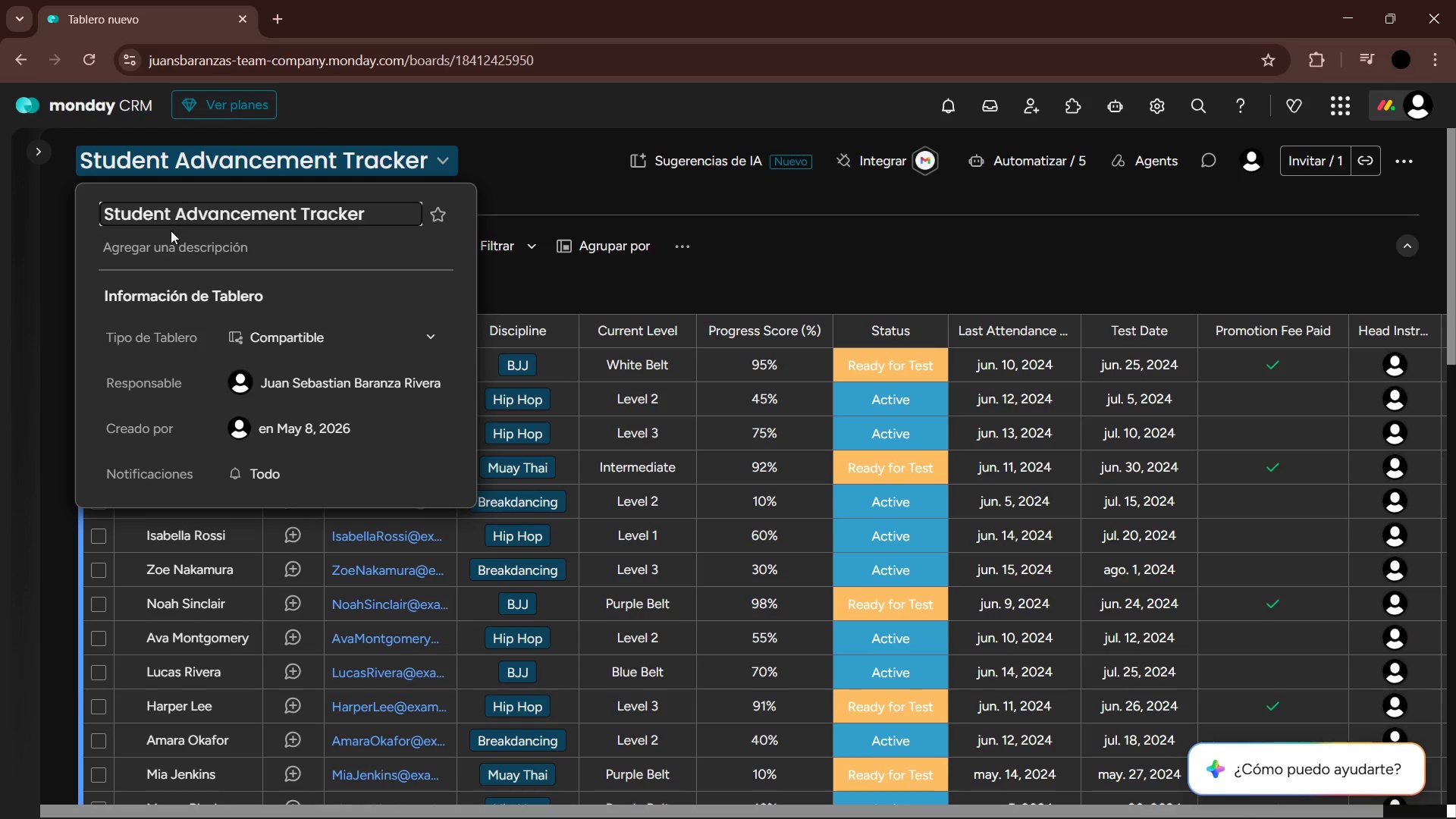 
left_click([546, 158])
 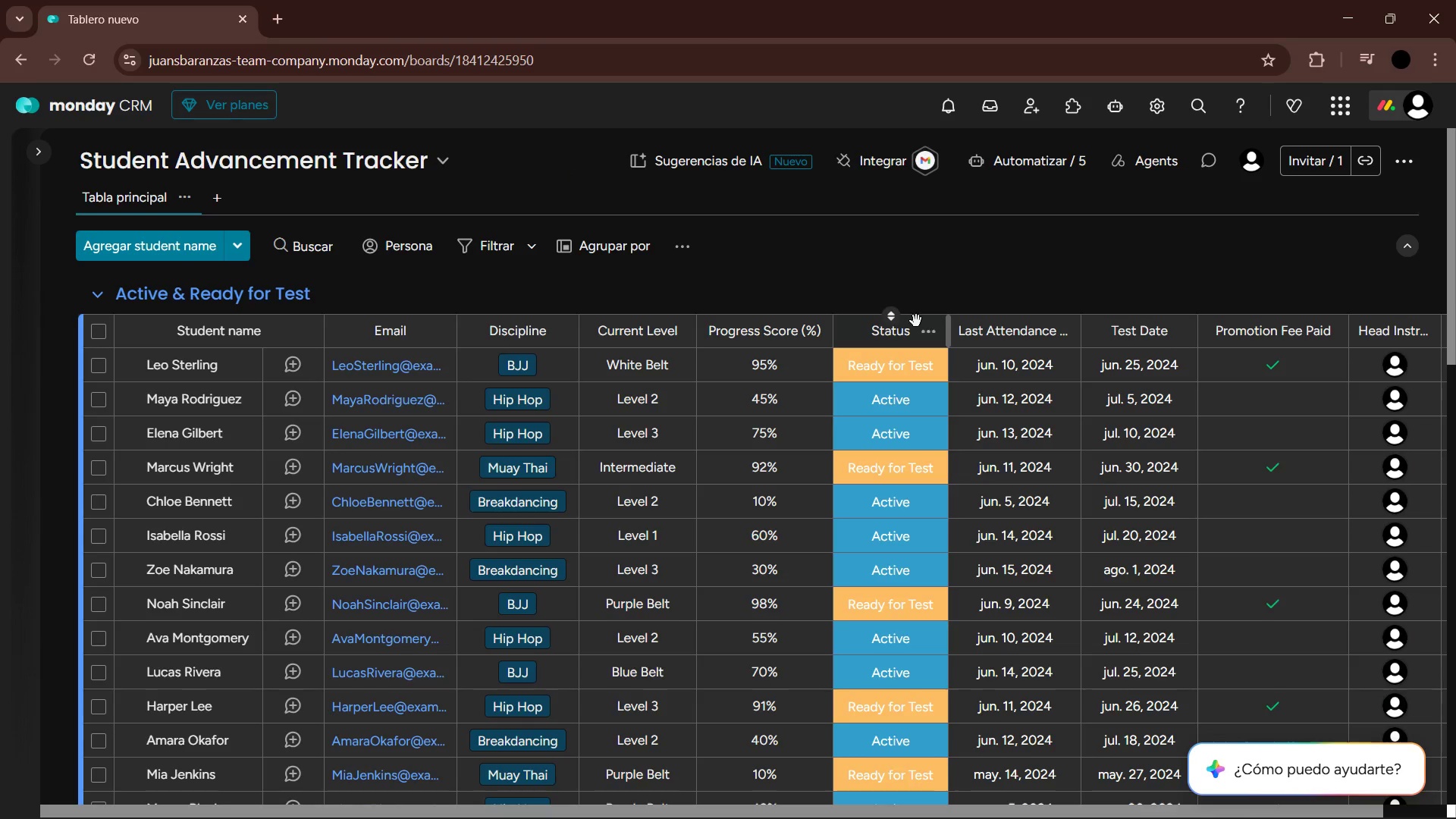 
scroll: coordinate [753, 491], scroll_direction: down, amount: 20.0
 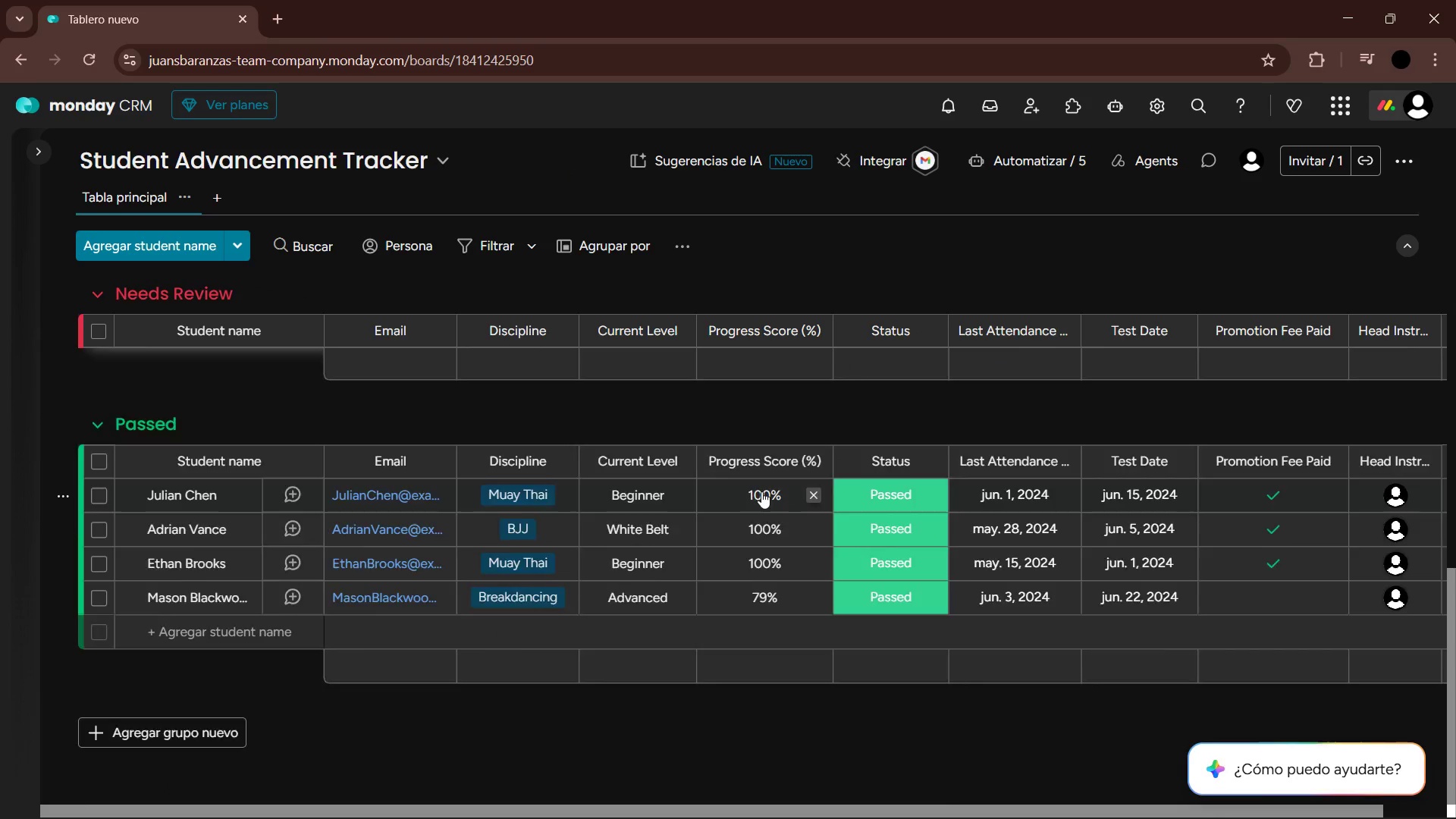 
scroll: coordinate [855, 556], scroll_direction: up, amount: 21.0
 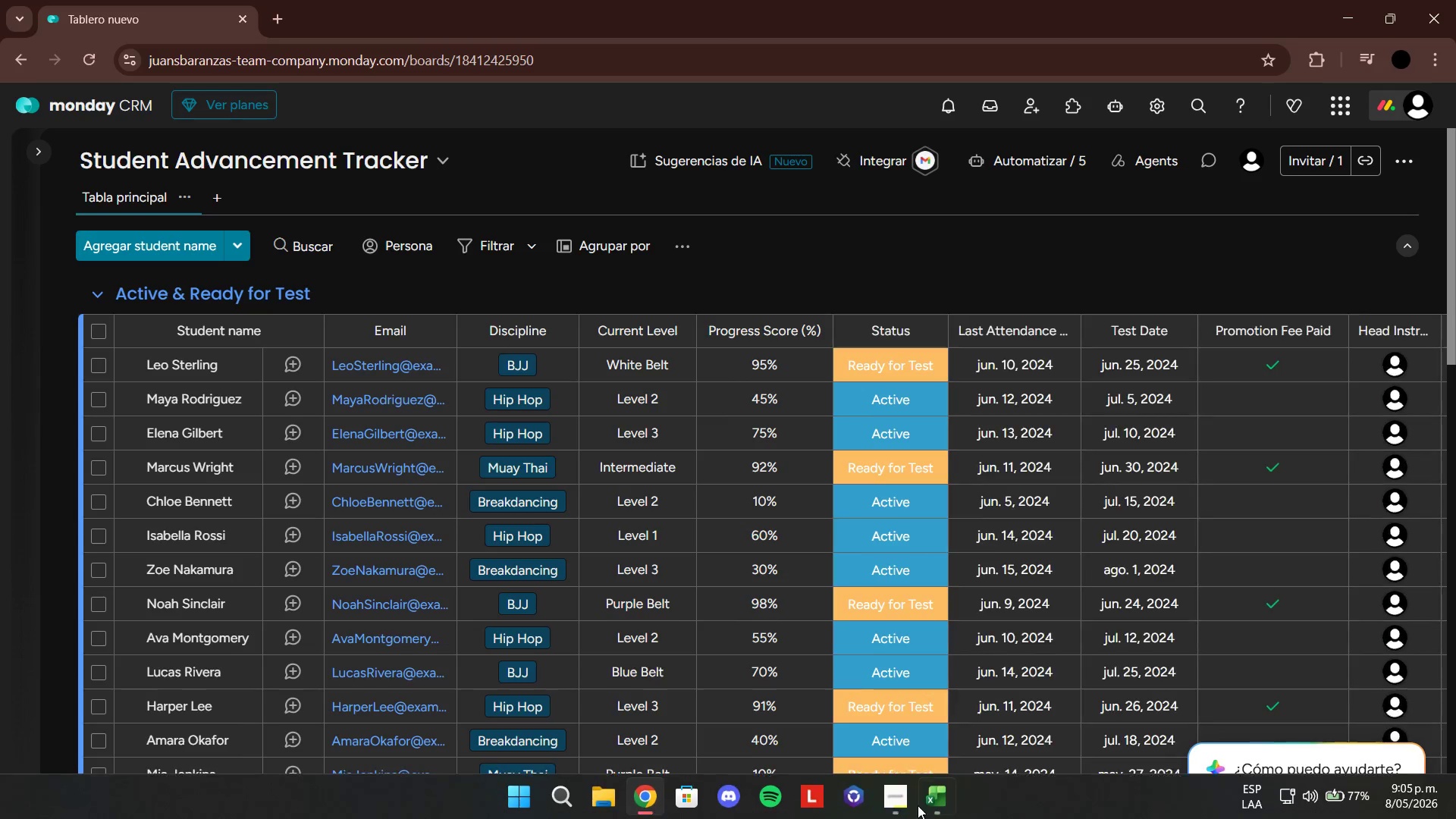 
left_click([903, 799])